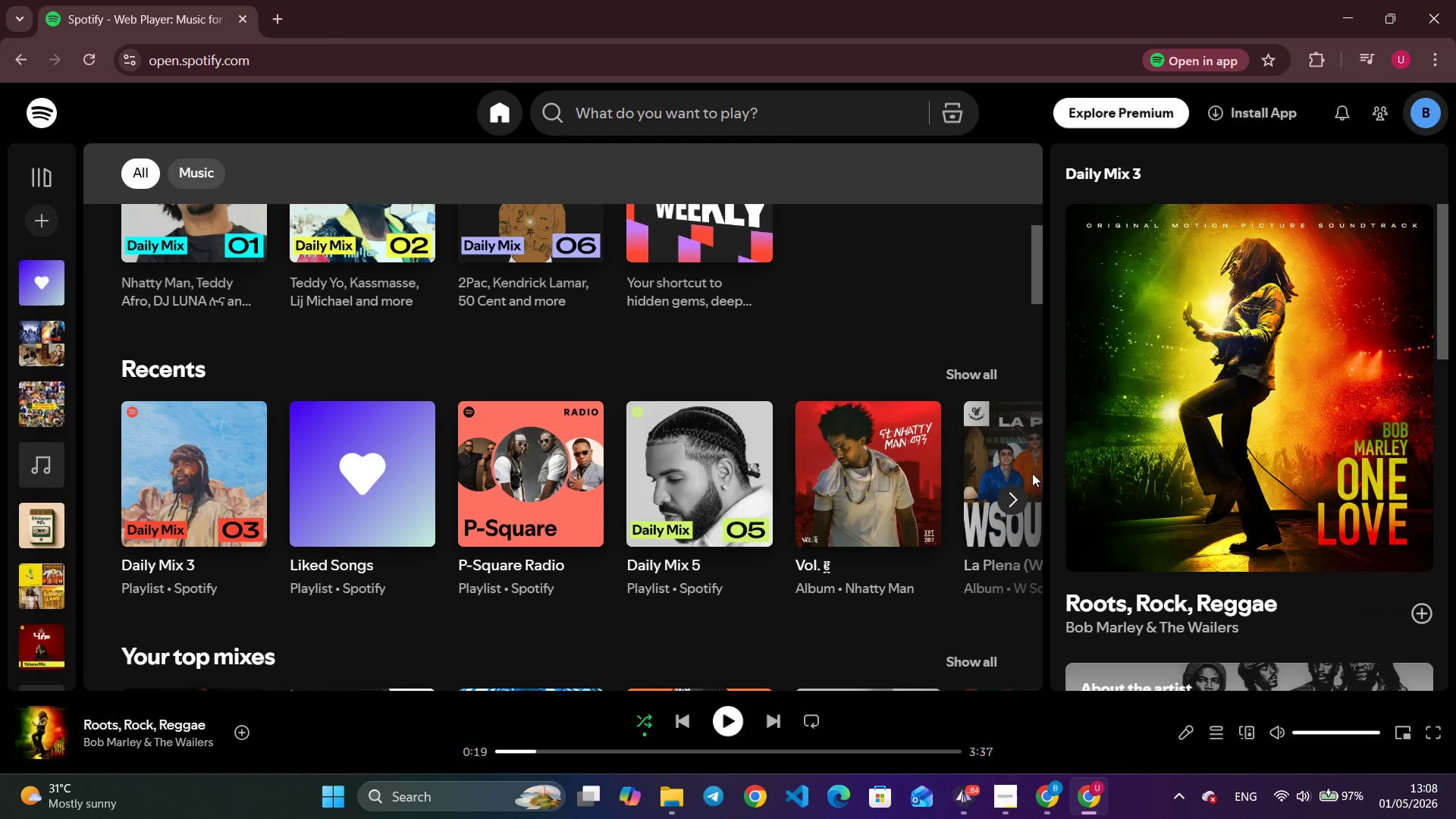 
left_click([1004, 499])
 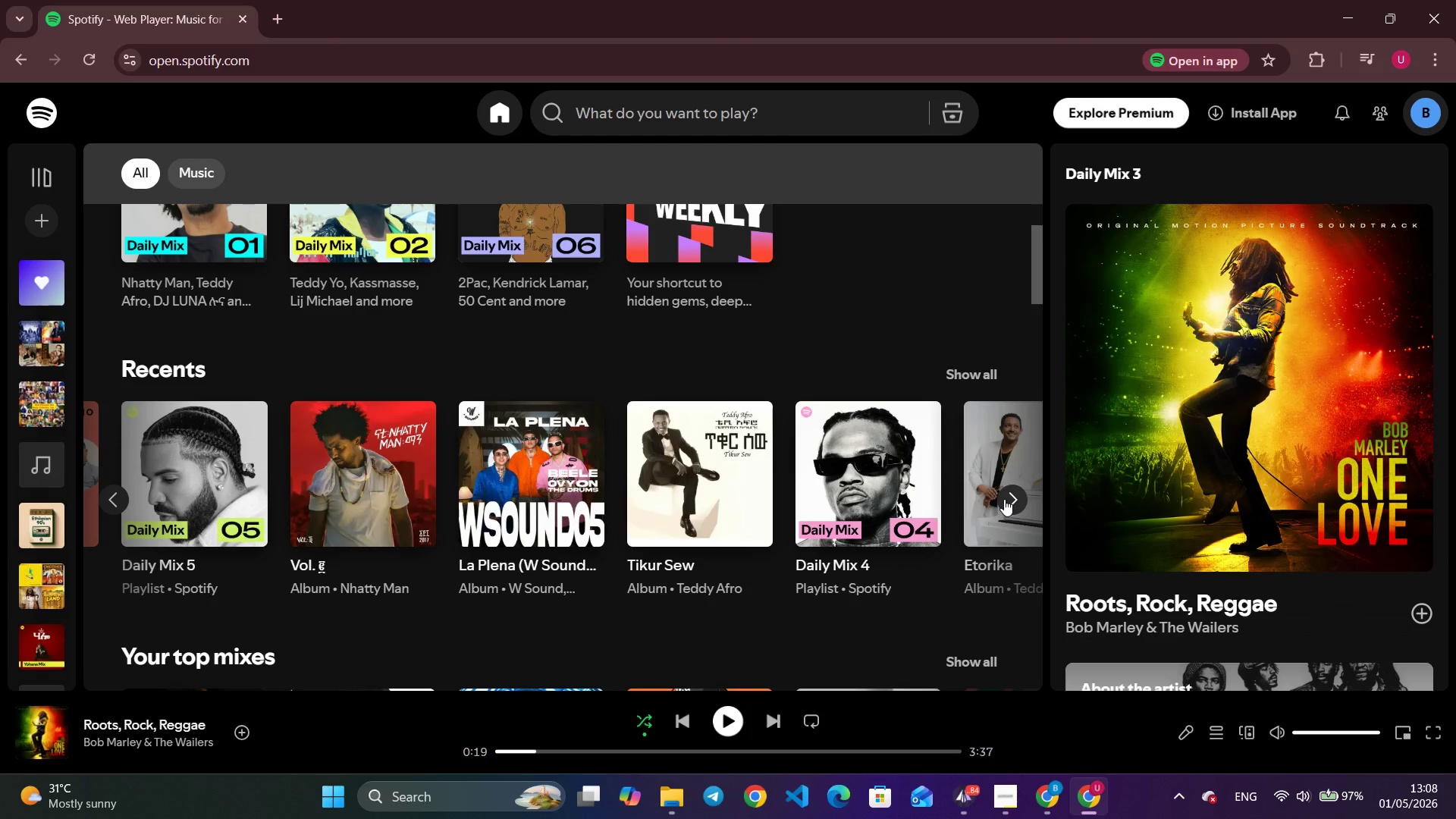 
left_click([1004, 499])
 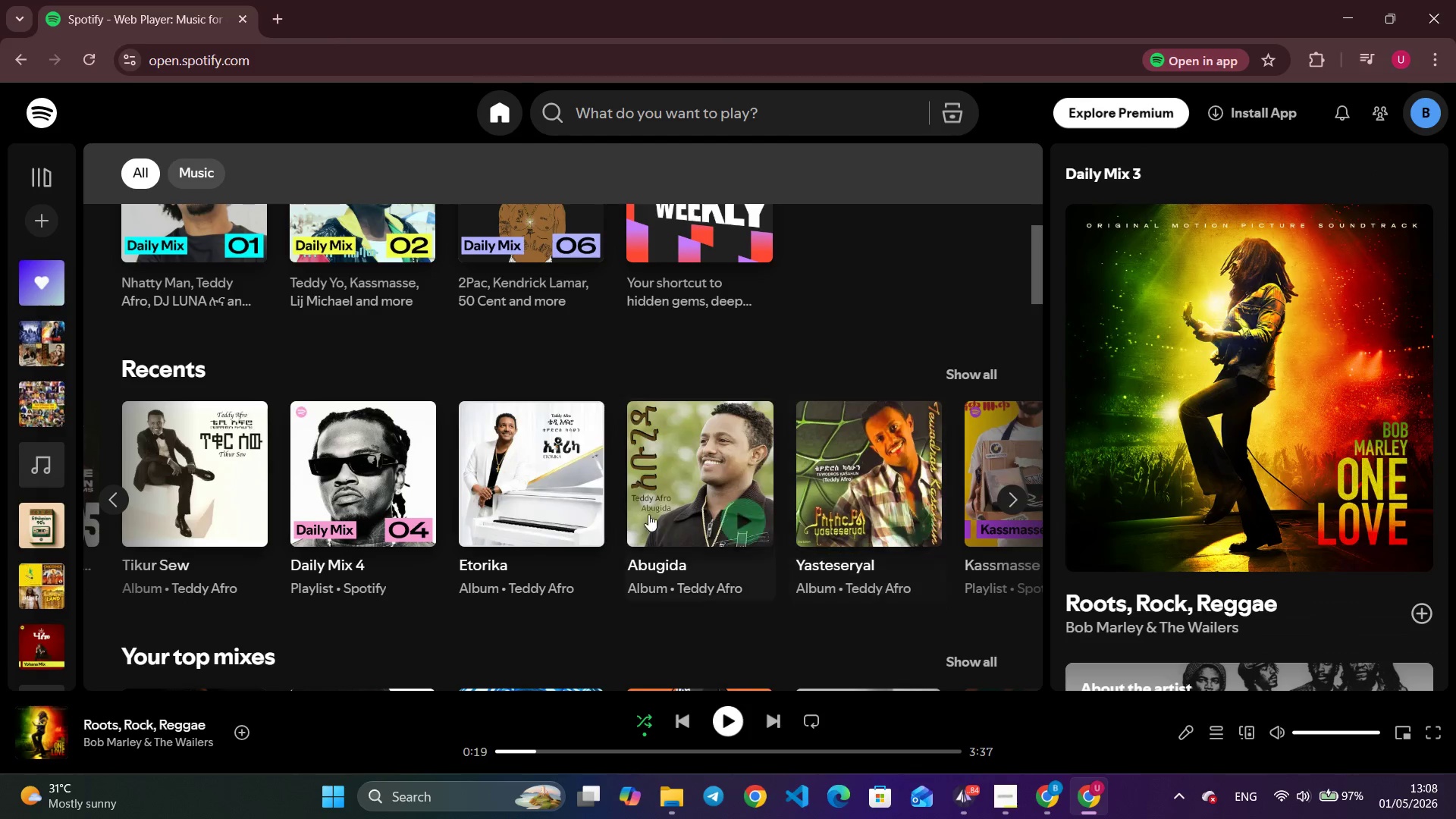 
left_click([350, 472])
 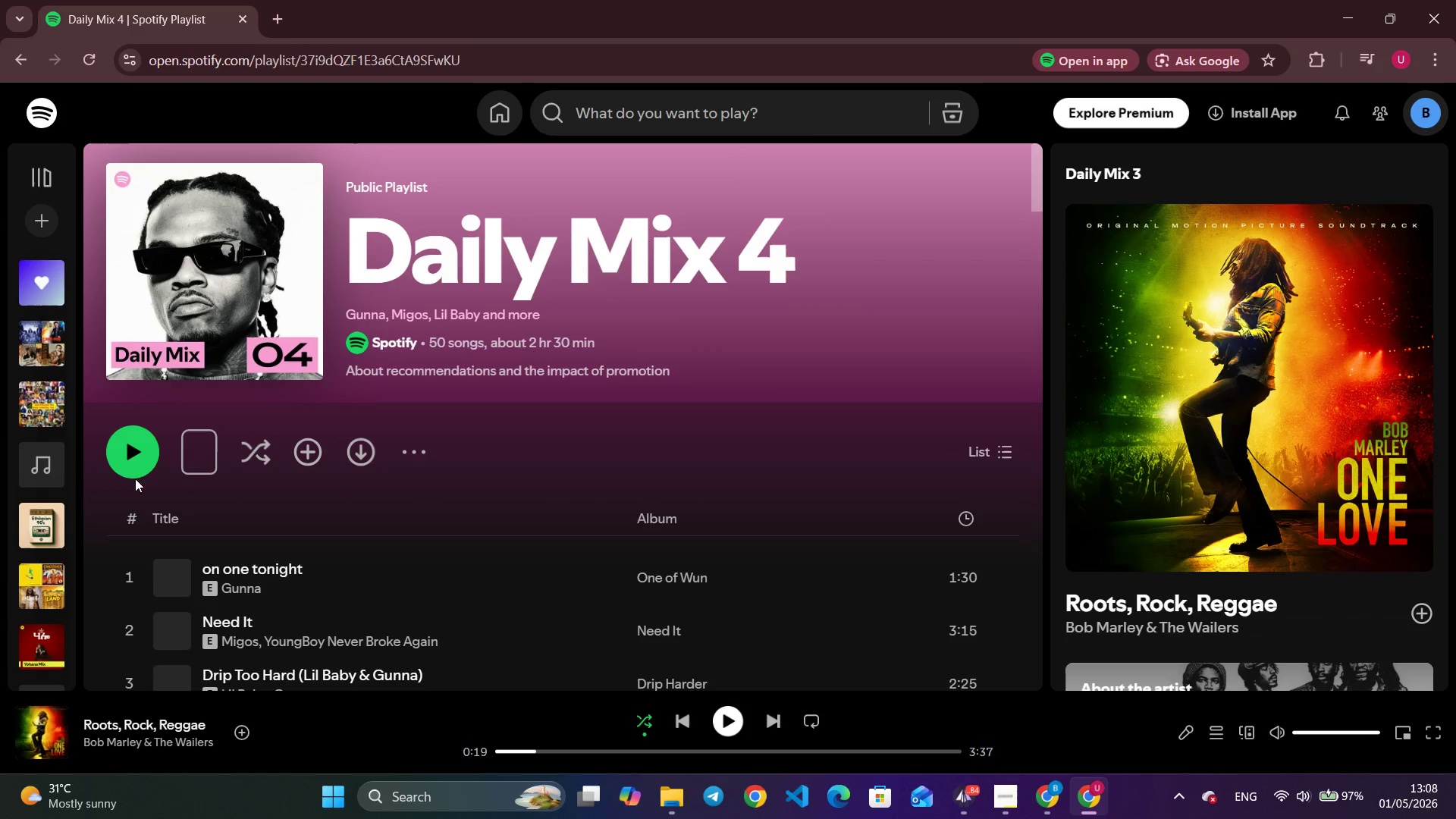 
wait(6.03)
 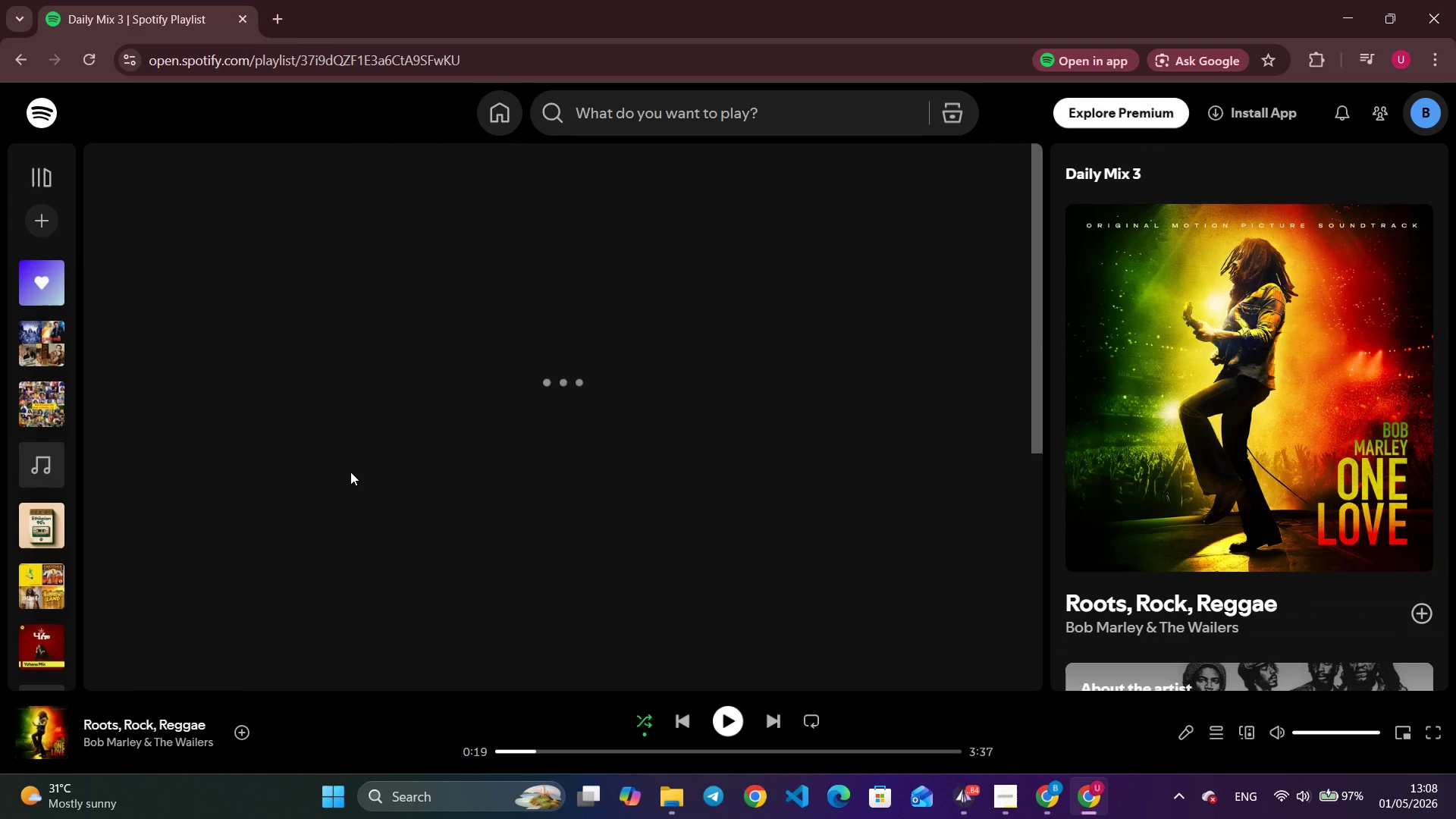 
left_click([141, 468])
 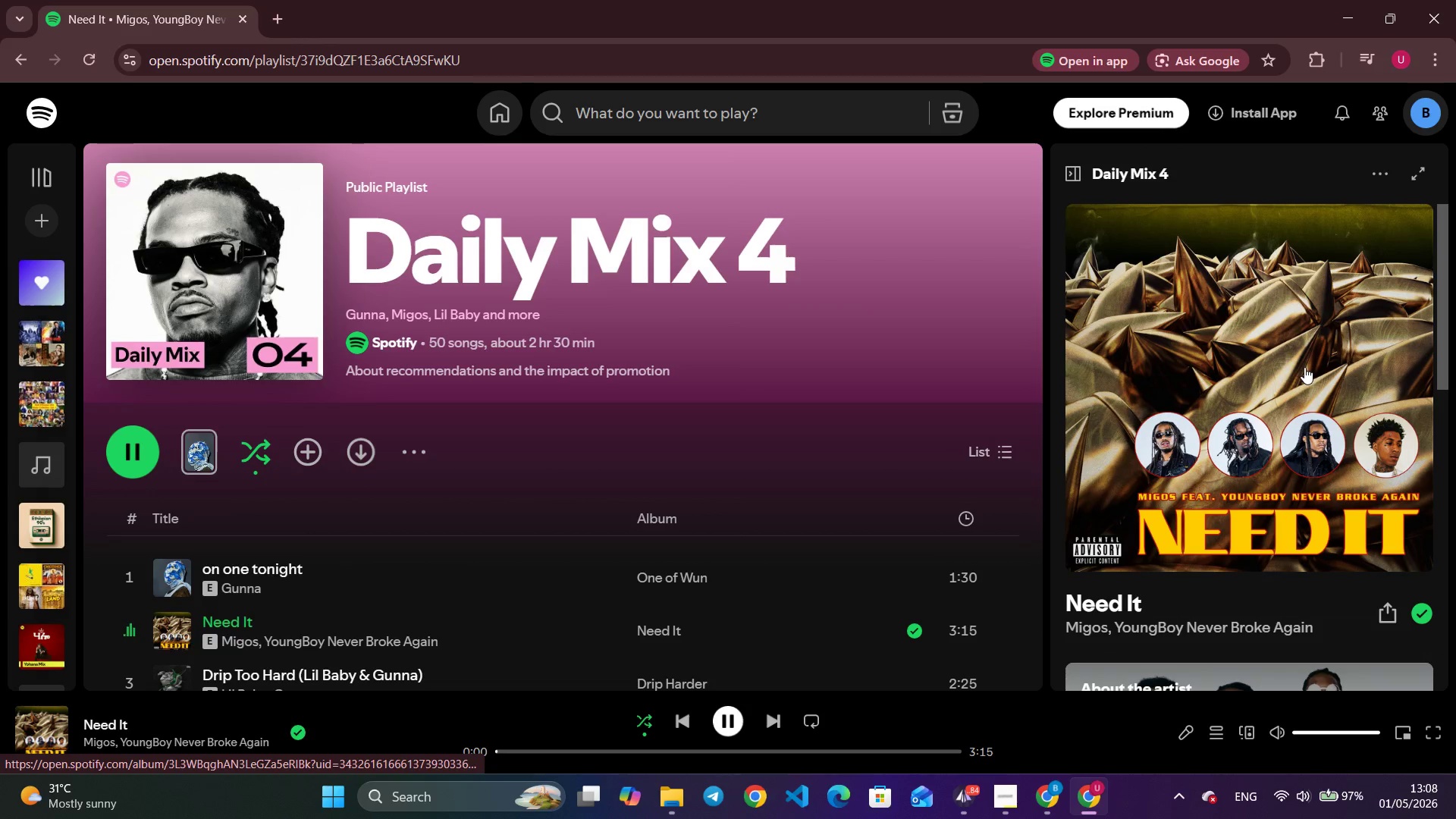 
left_click([1338, 16])
 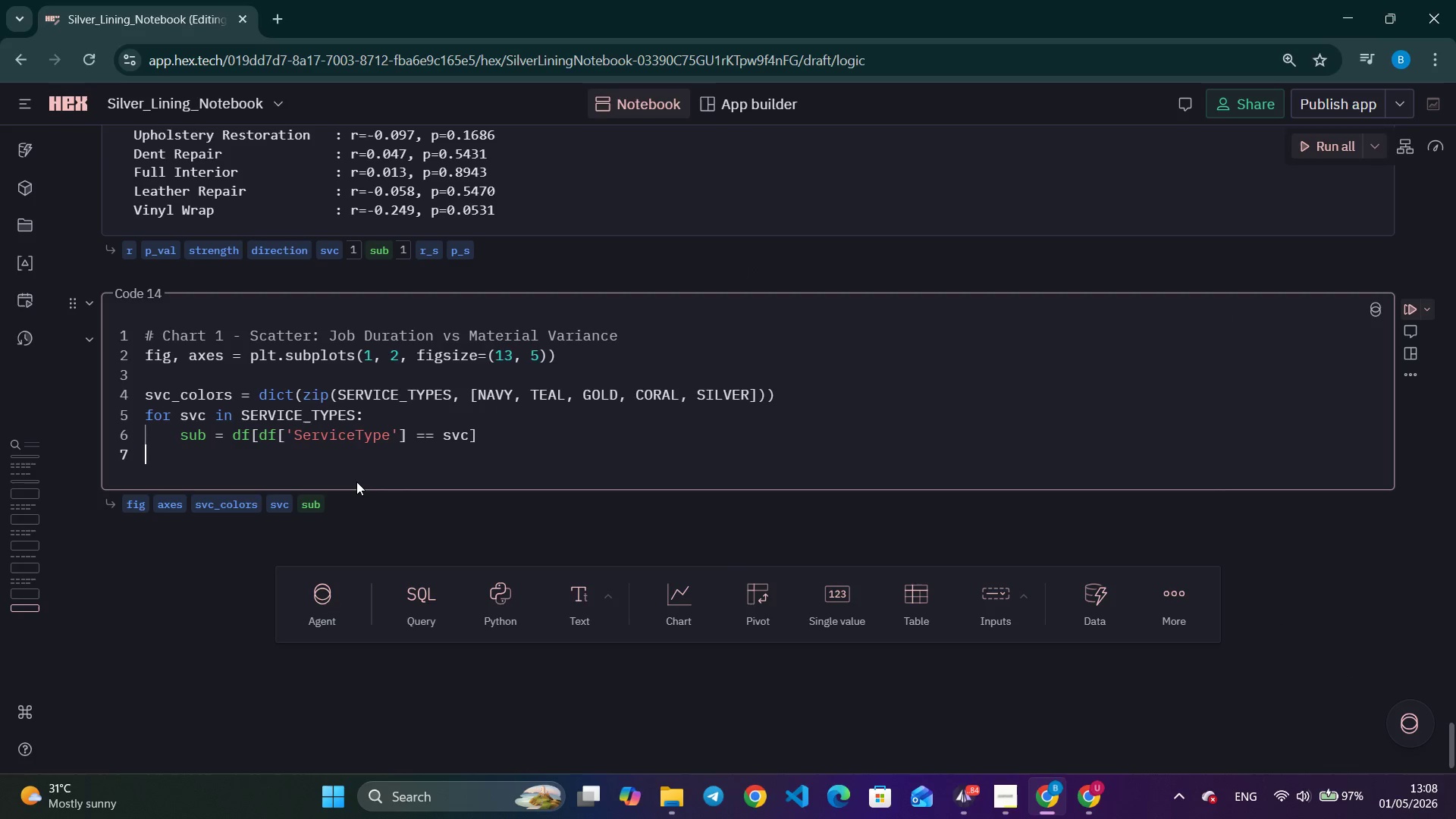 
wait(7.34)
 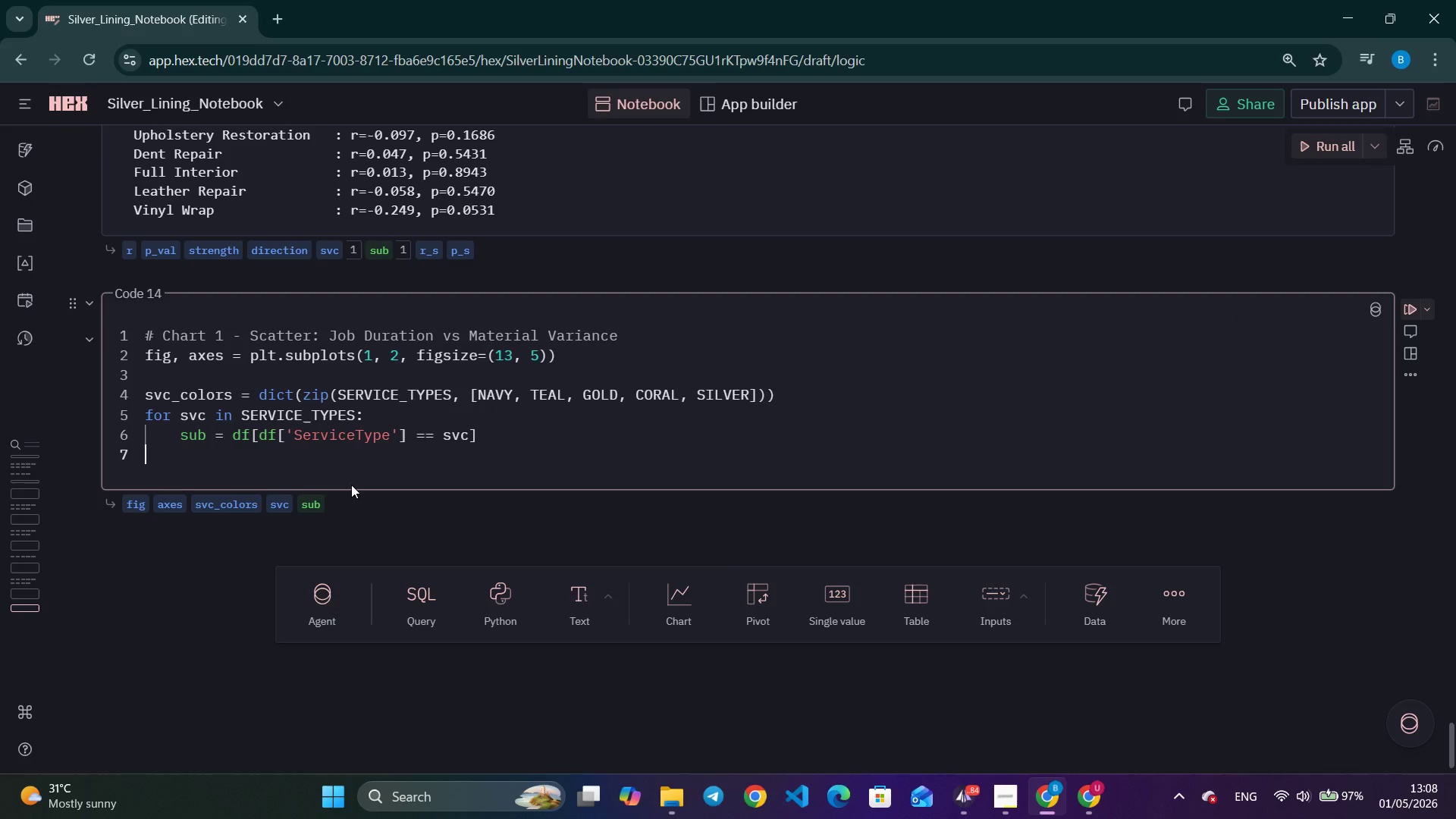 
left_click([176, 463])
 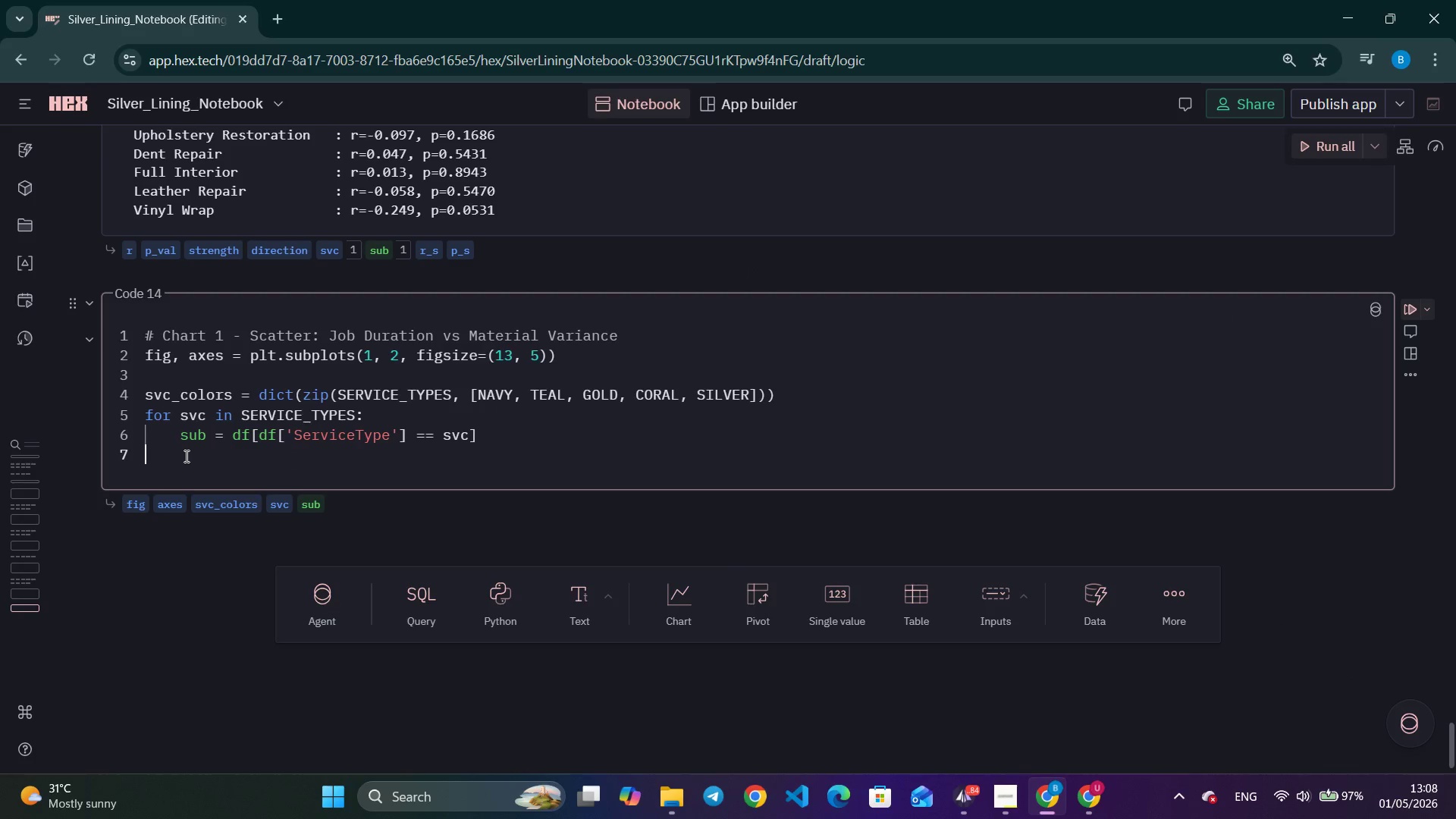 
key(Tab)
 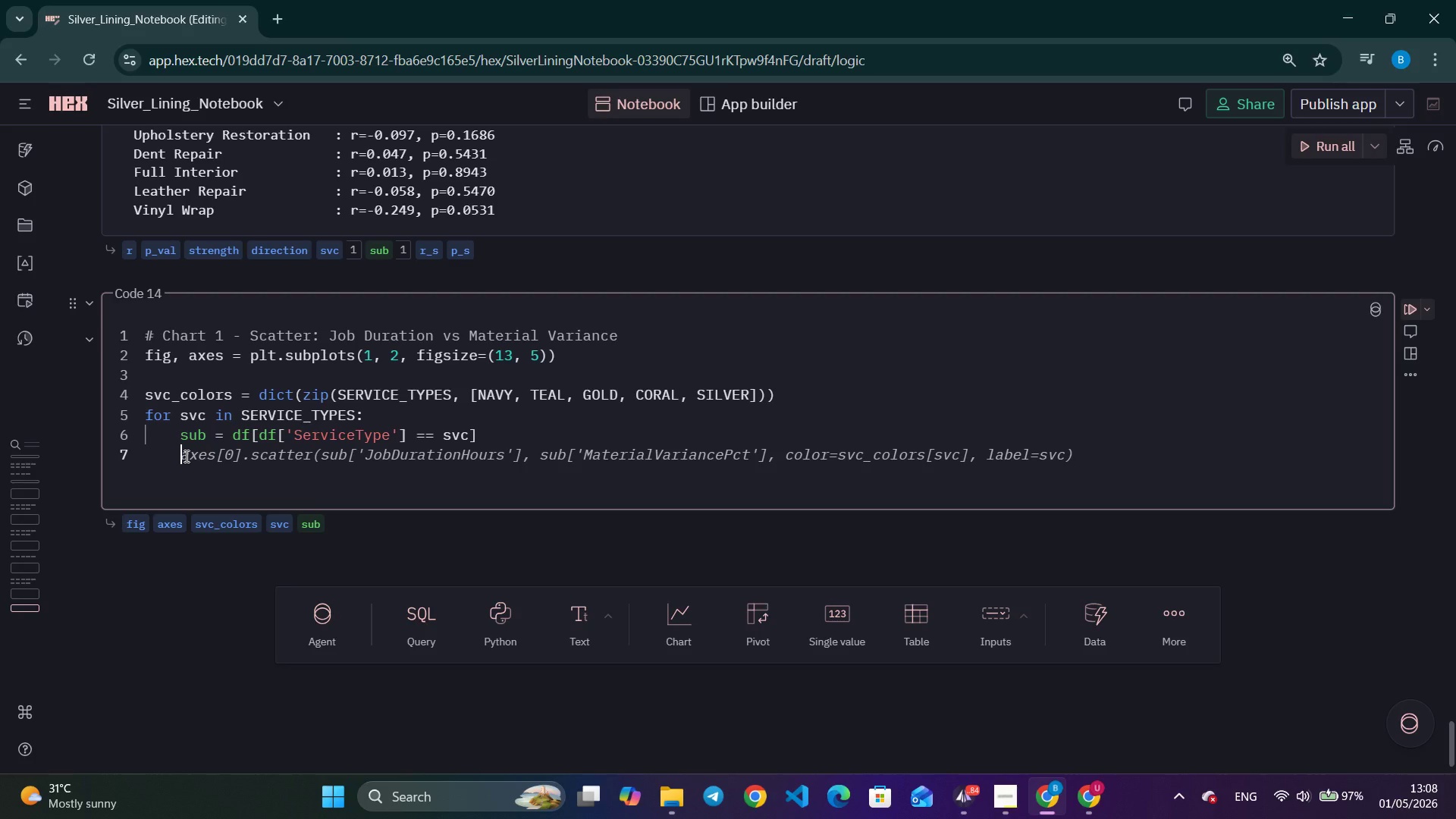 
key(Control+ArrowRight)
 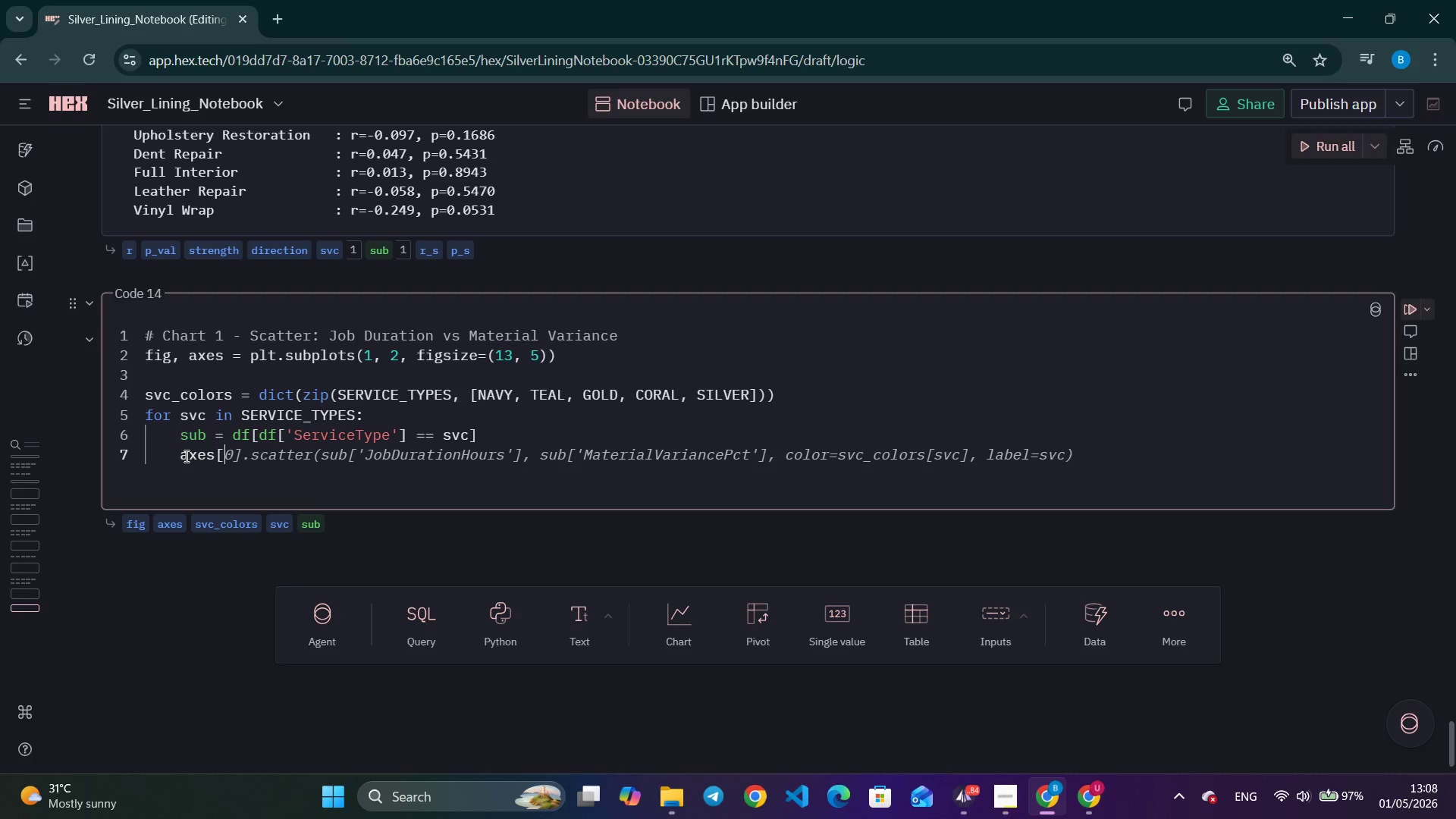 
key(Control+ArrowRight)
 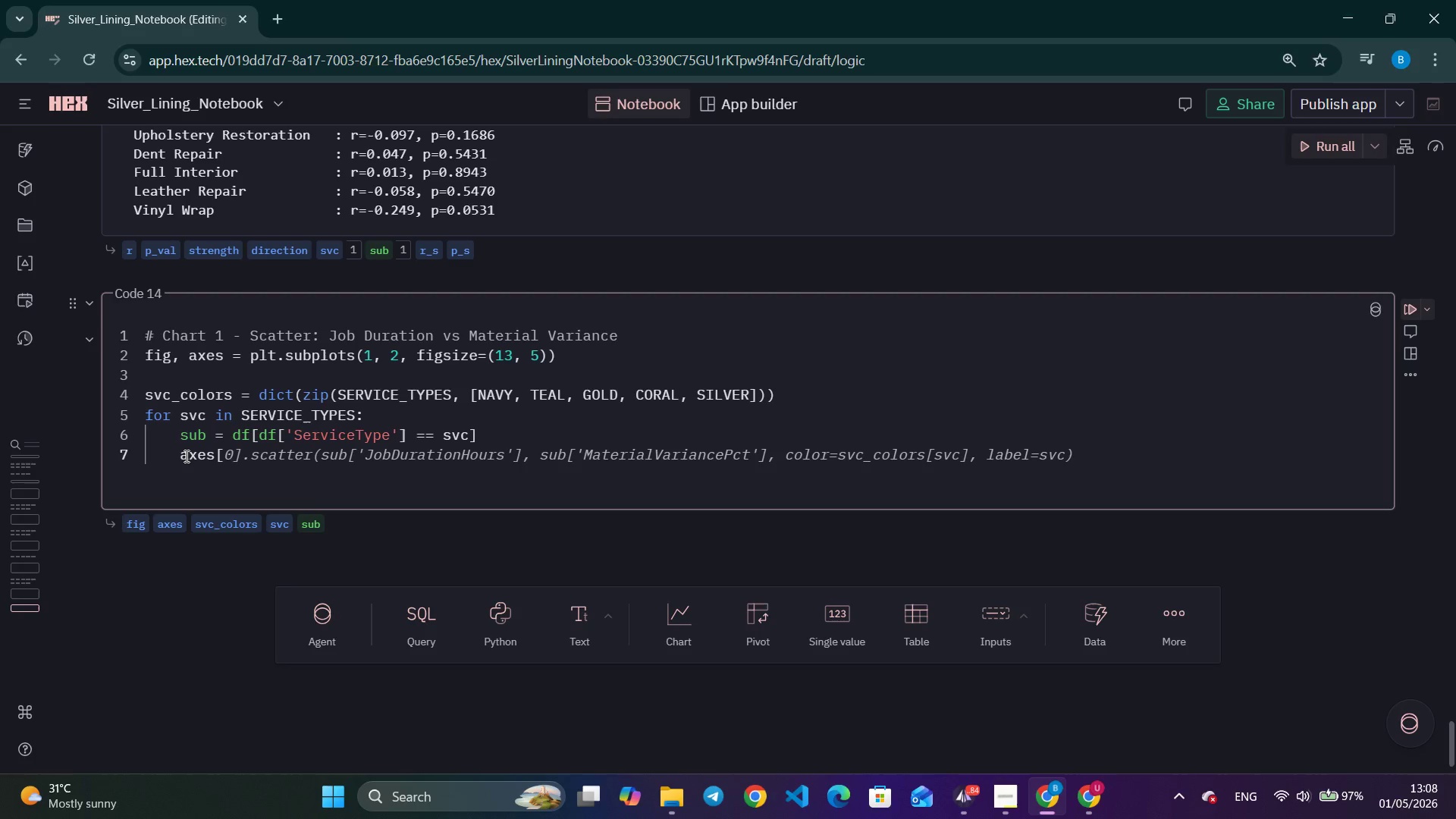 
key(Control+ArrowRight)
 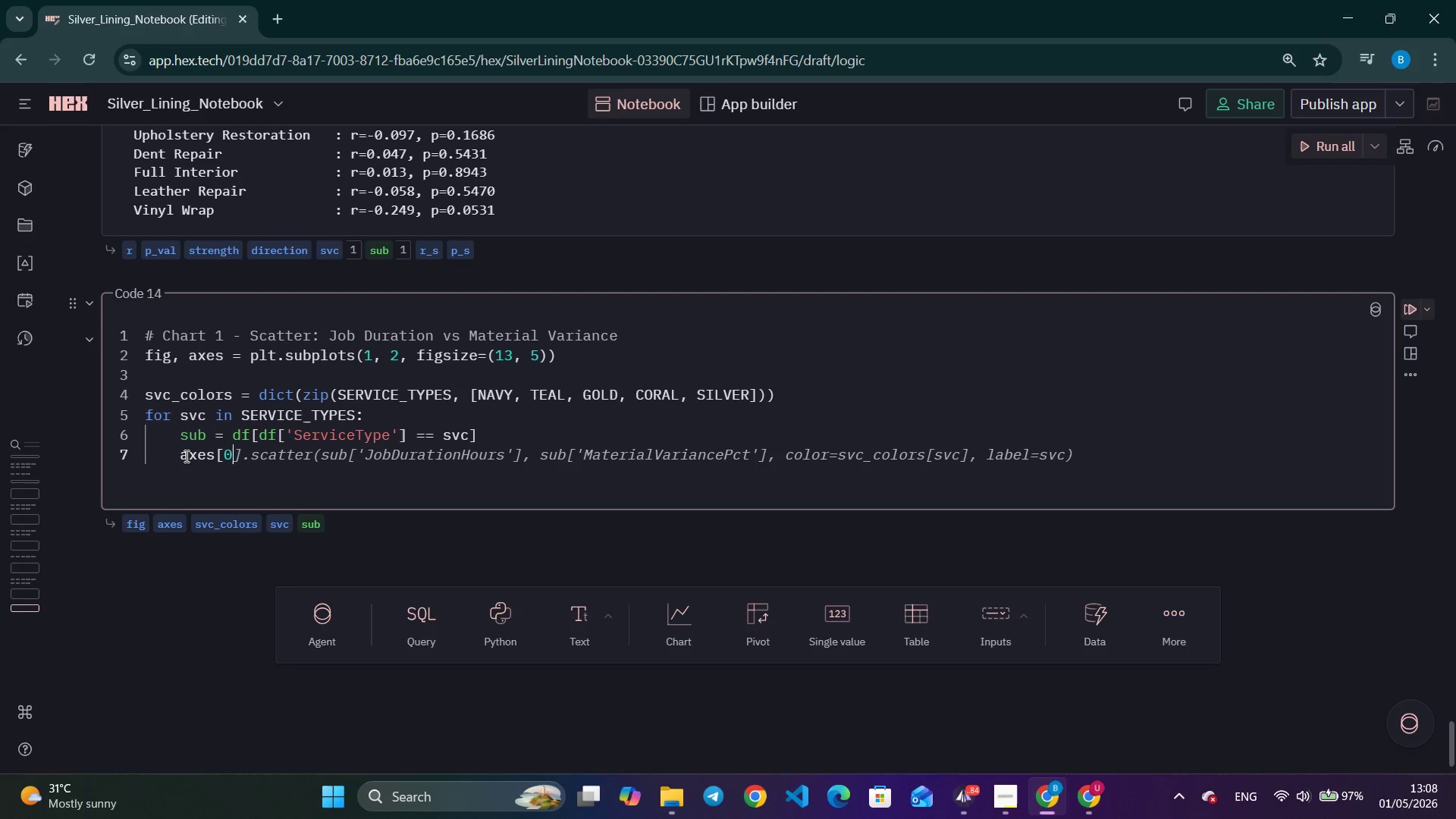 
key(Control+ArrowRight)
 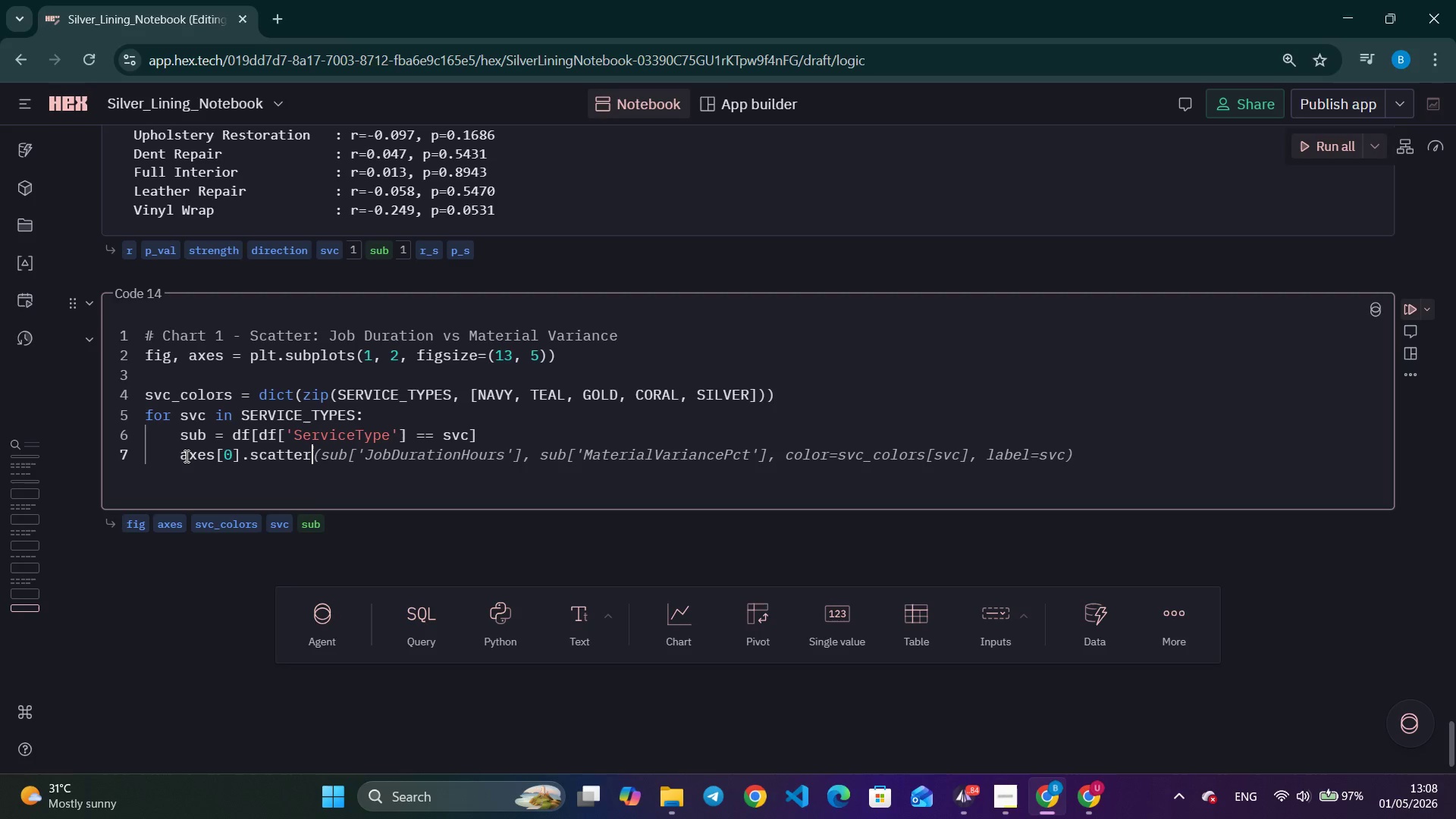 
key(Control+ArrowRight)
 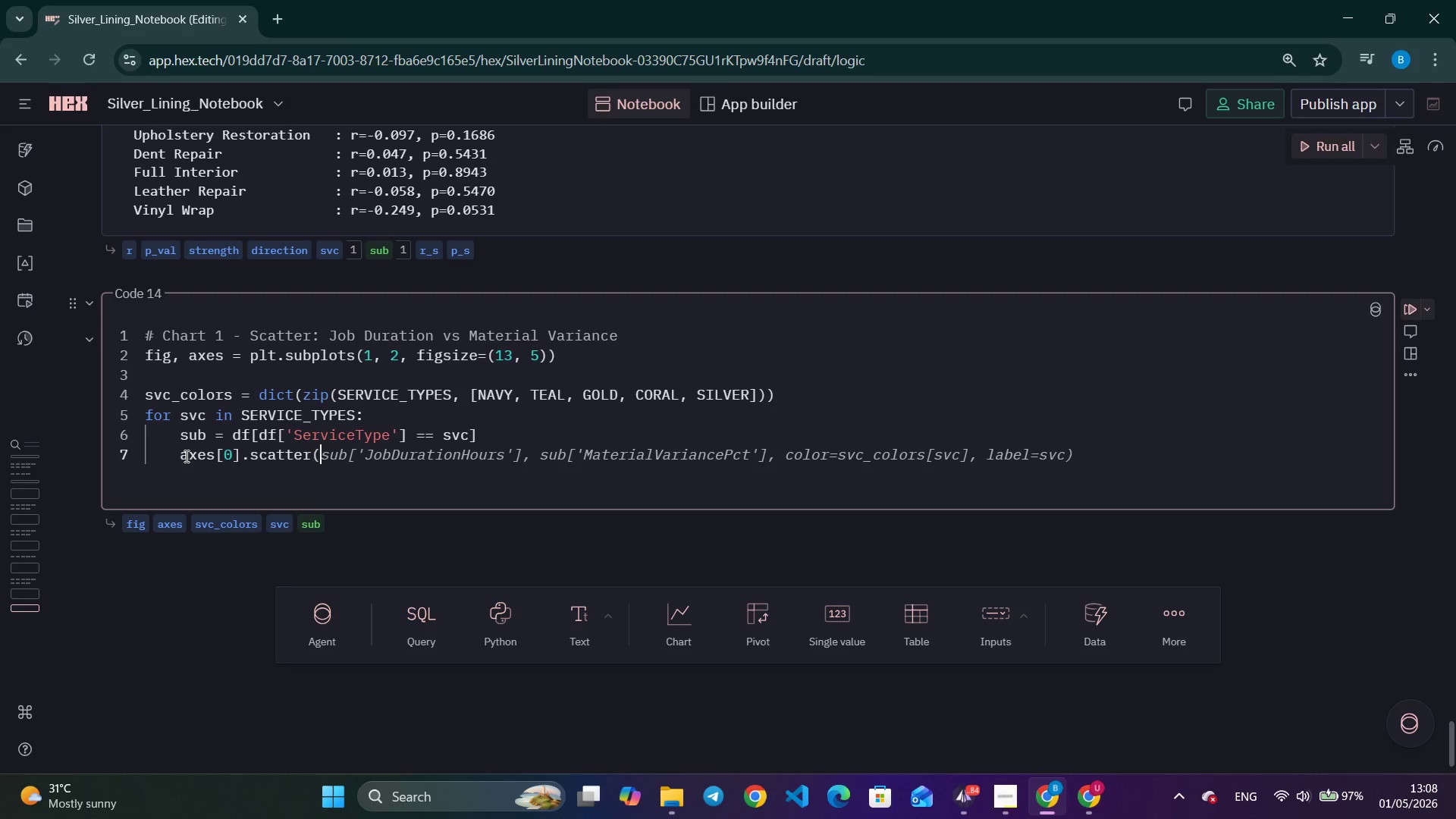 
key(Control+ArrowRight)
 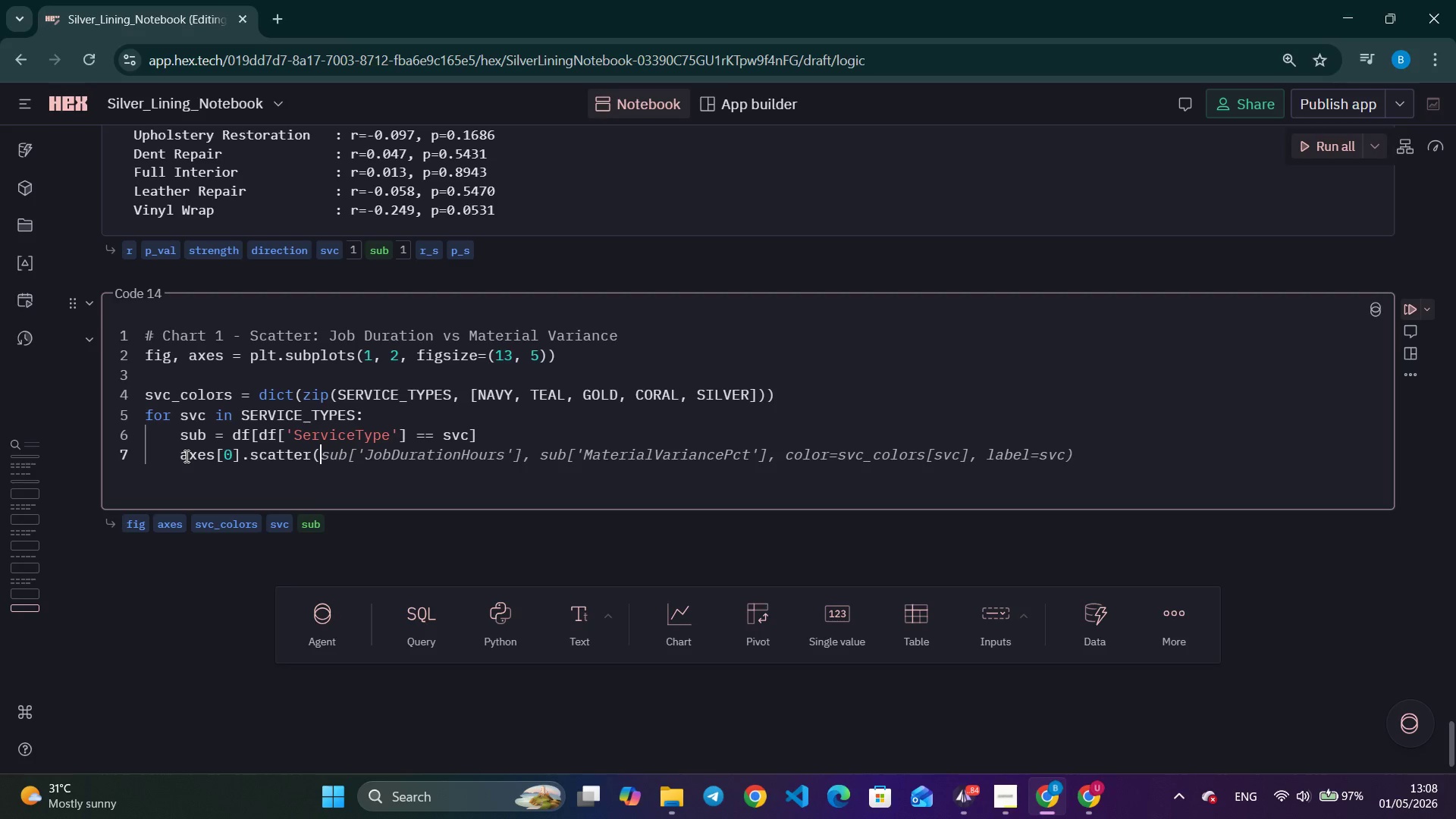 
key(Control+ArrowRight)
 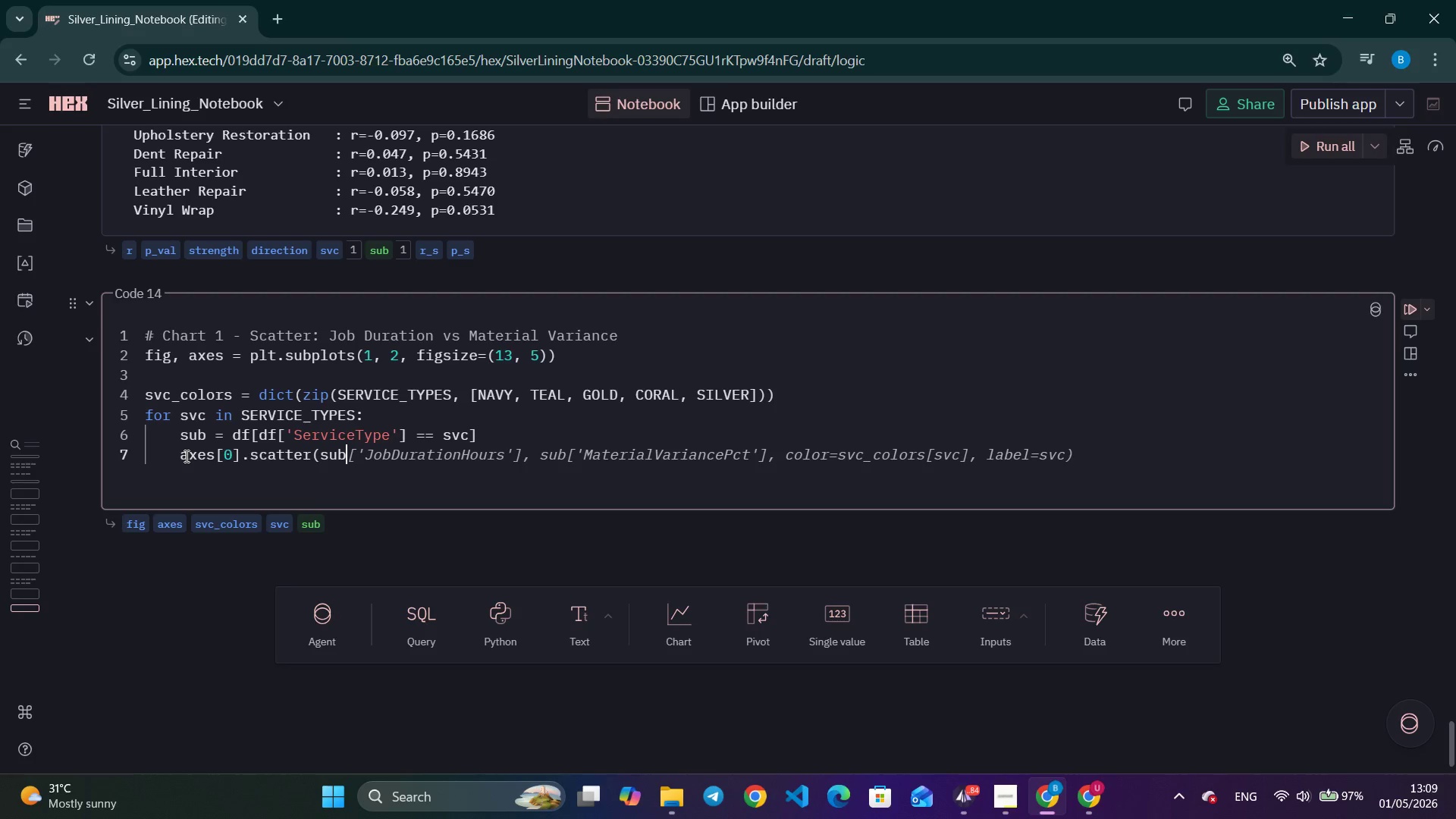 
key(Control+ArrowRight)
 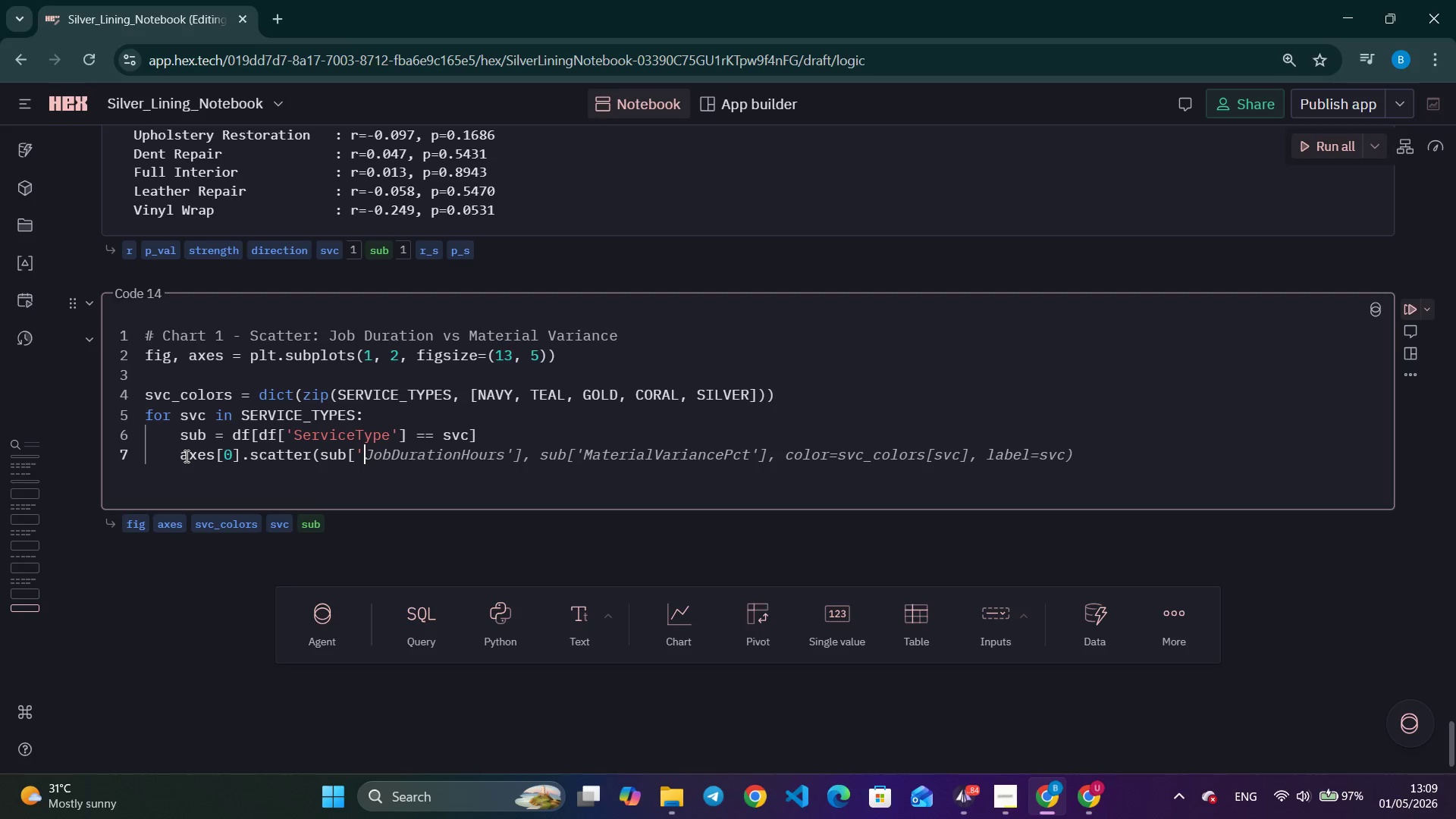 
key(Control+ArrowRight)
 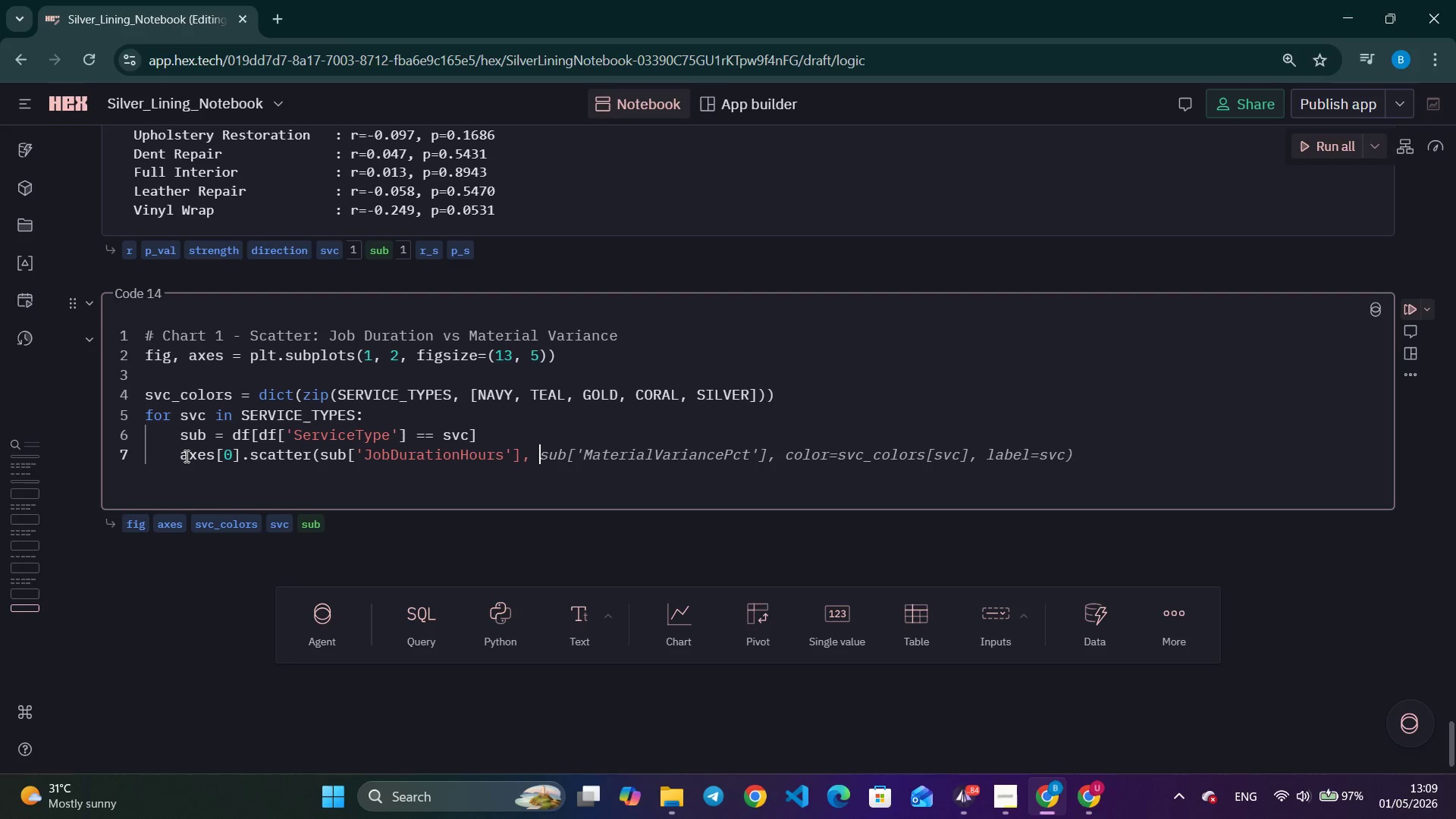 
key(Control+ArrowRight)
 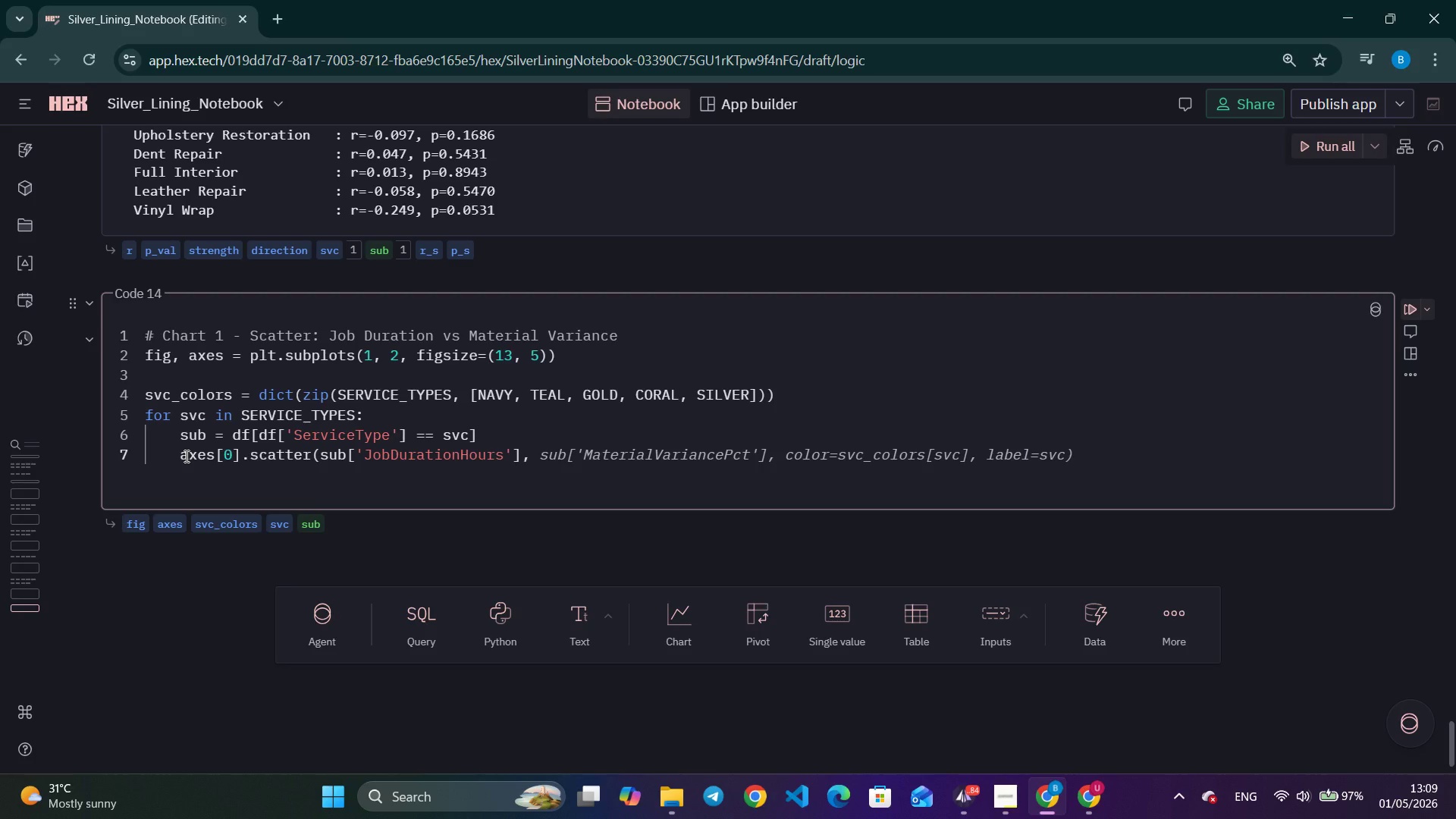 
key(Control+ArrowRight)
 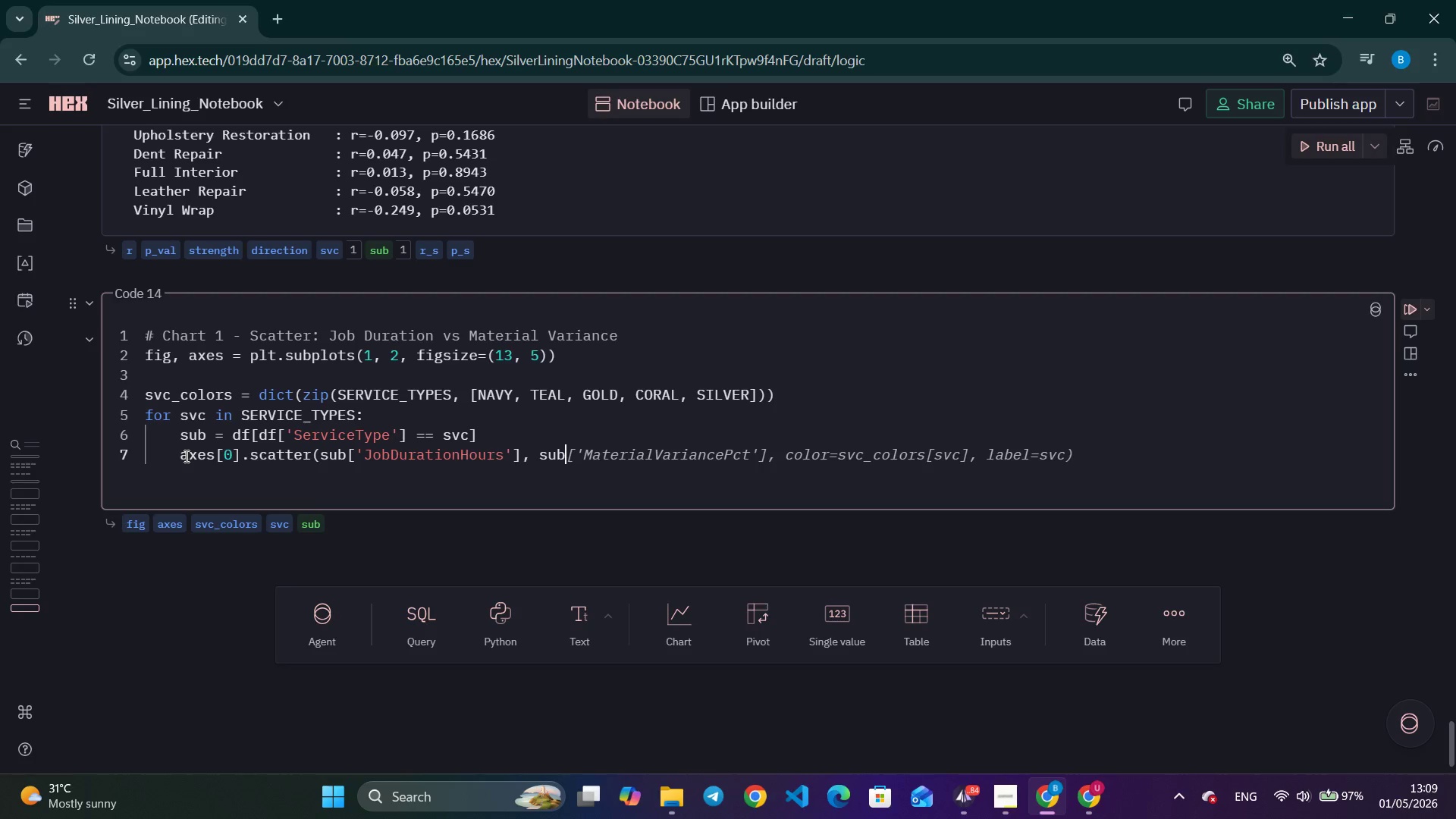 
key(Control+ArrowRight)
 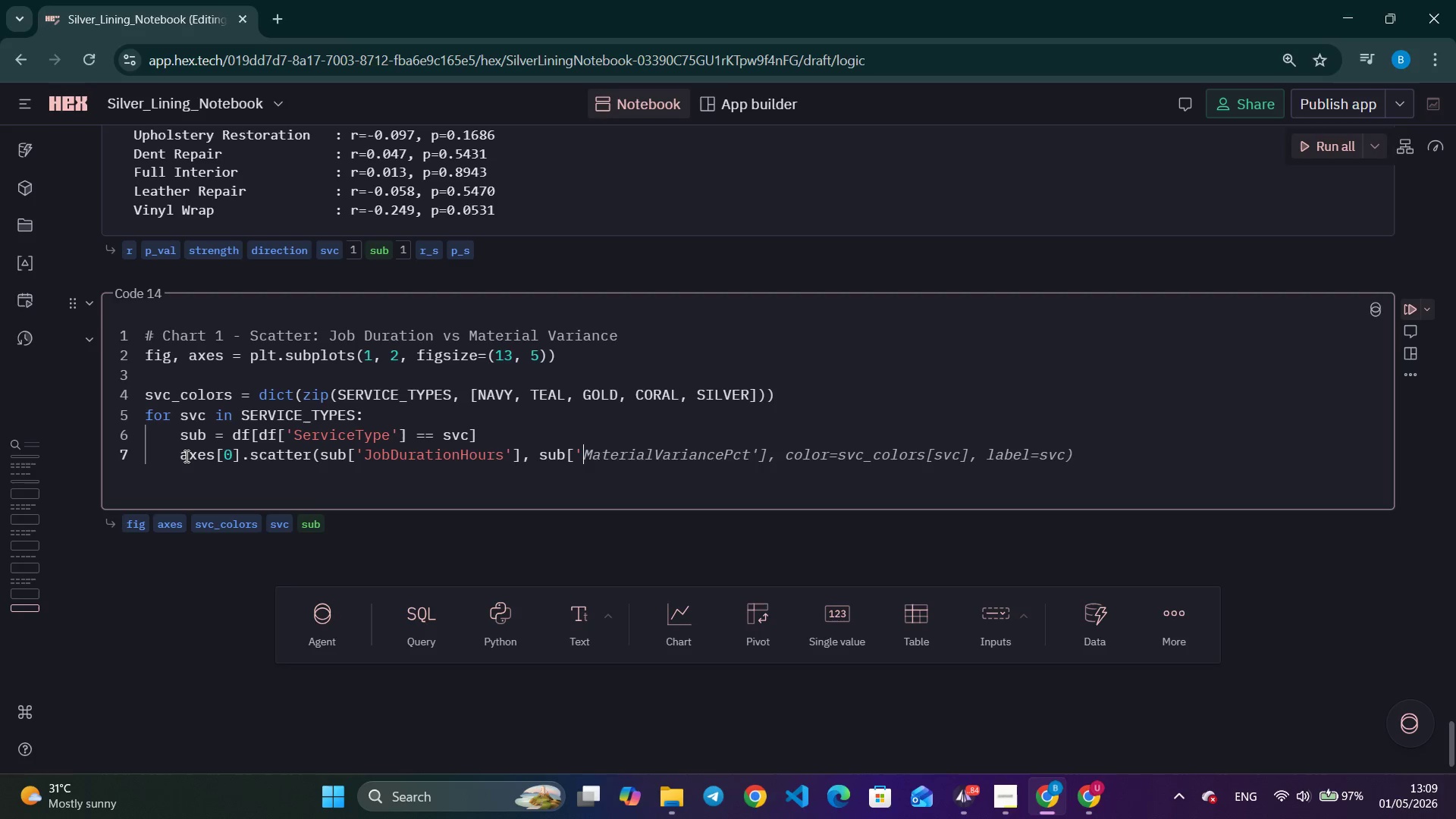 
key(Control+ArrowRight)
 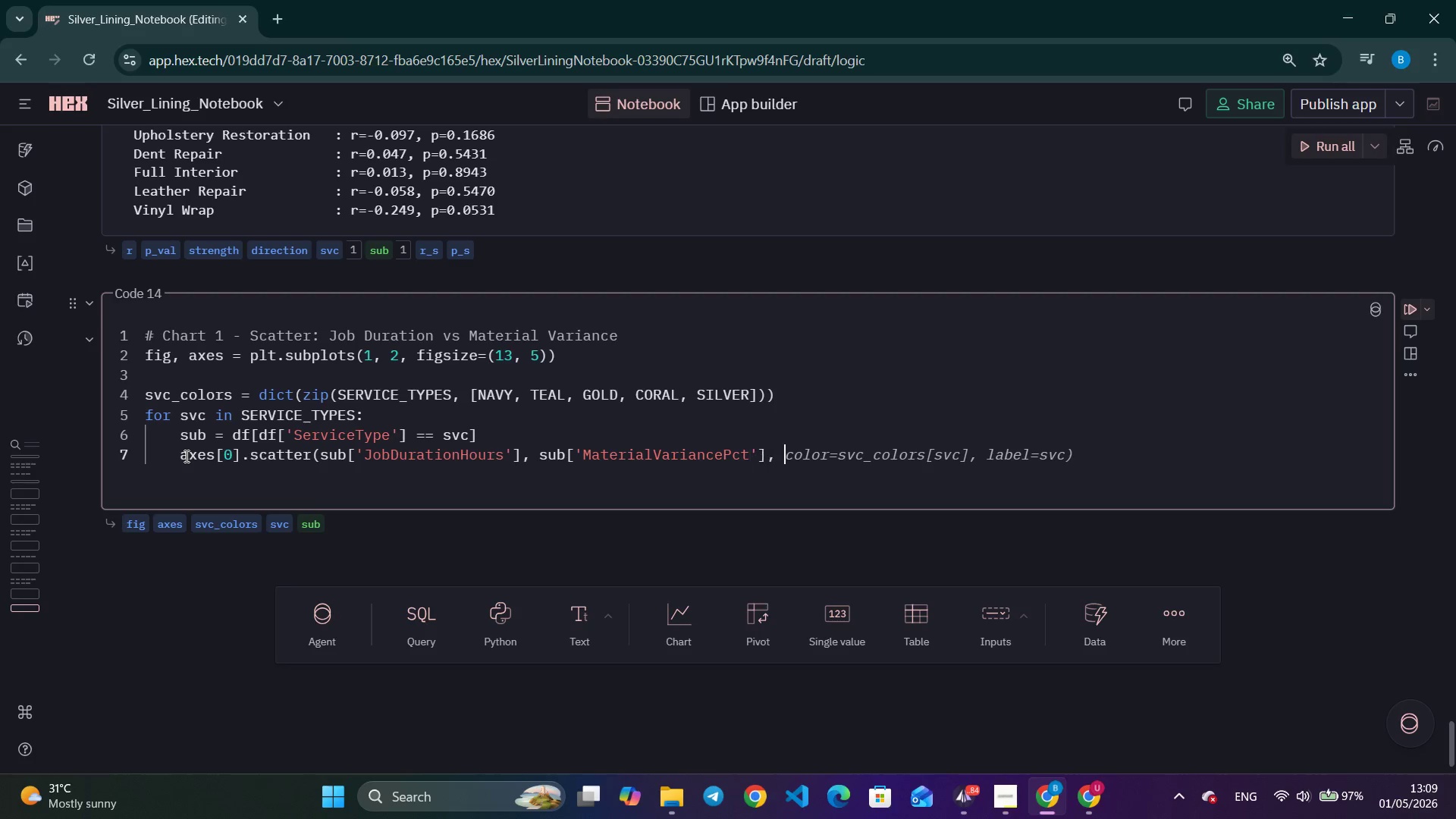 
key(Control+ArrowRight)
 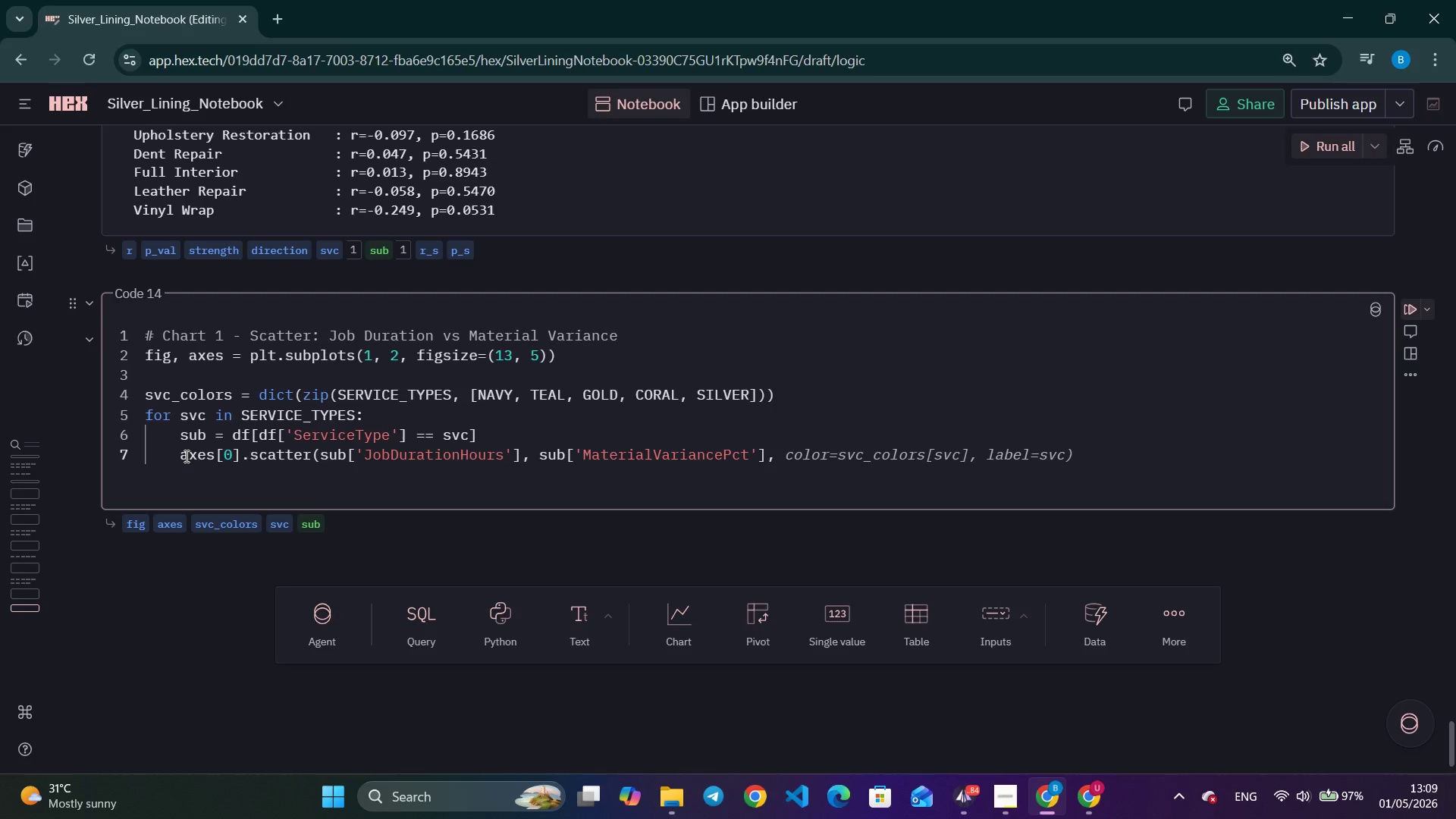 
wait(6.33)
 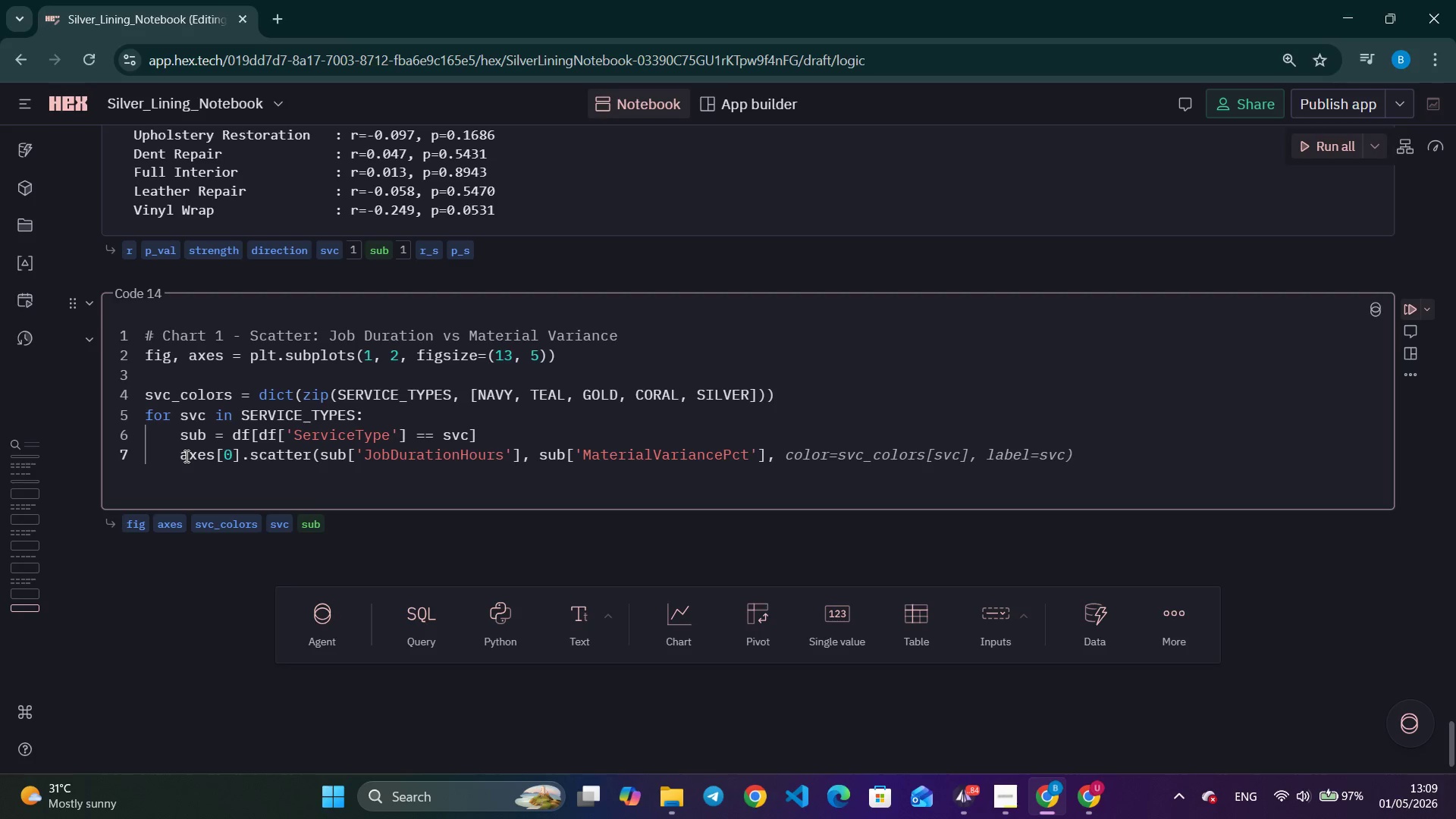 
key(C)
 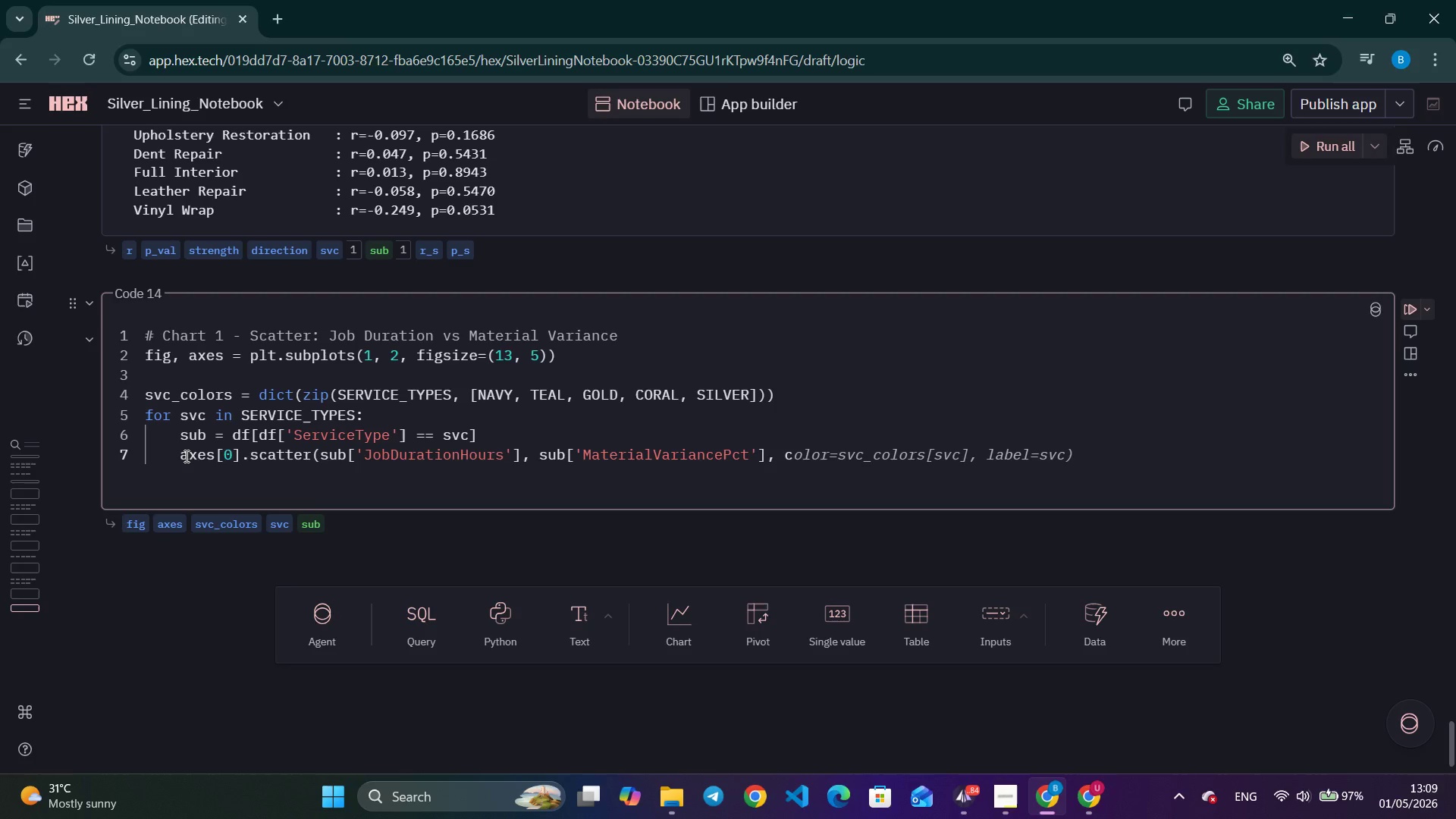 
key(Equal)
 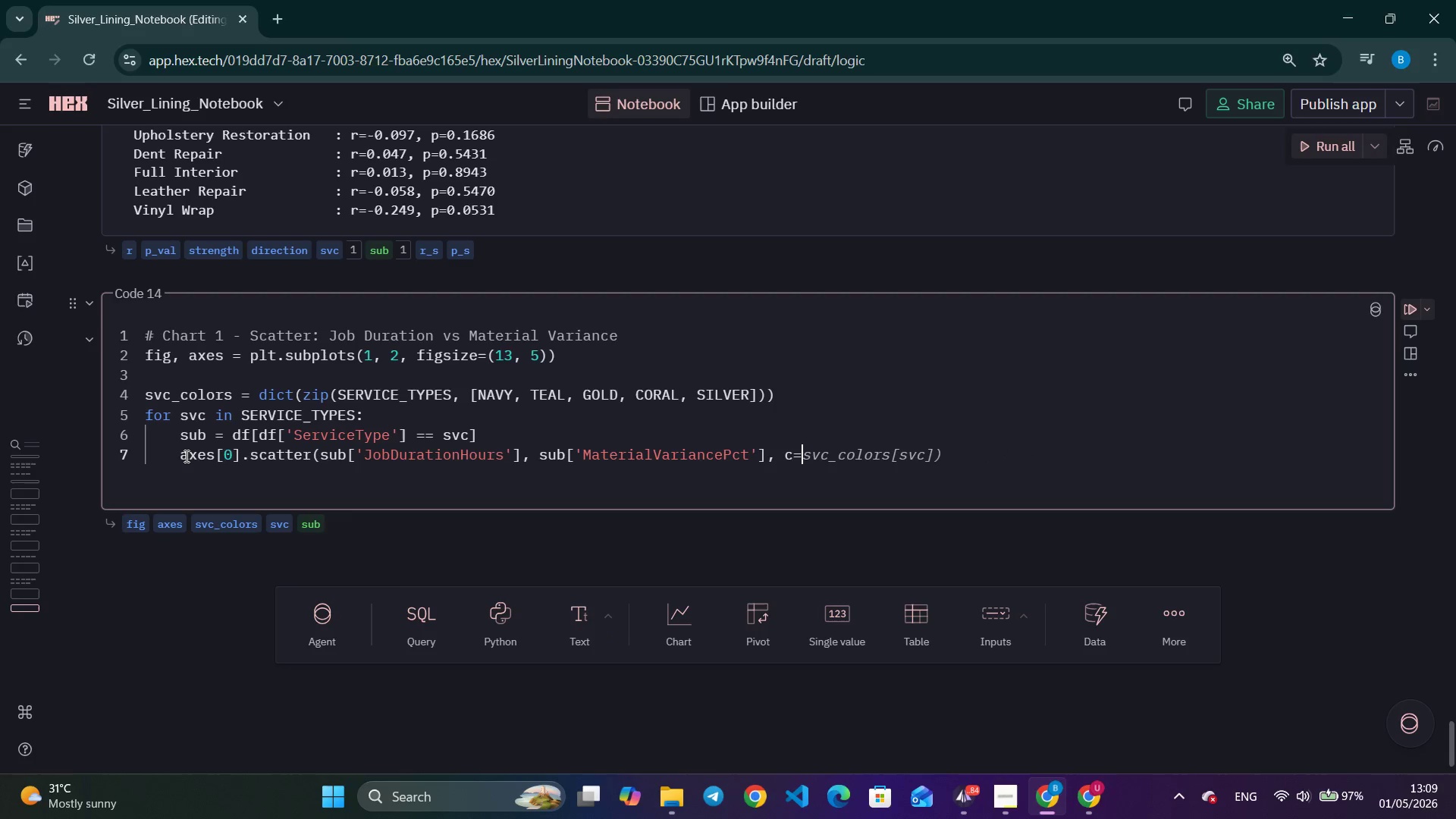 
key(Control+ArrowRight)
 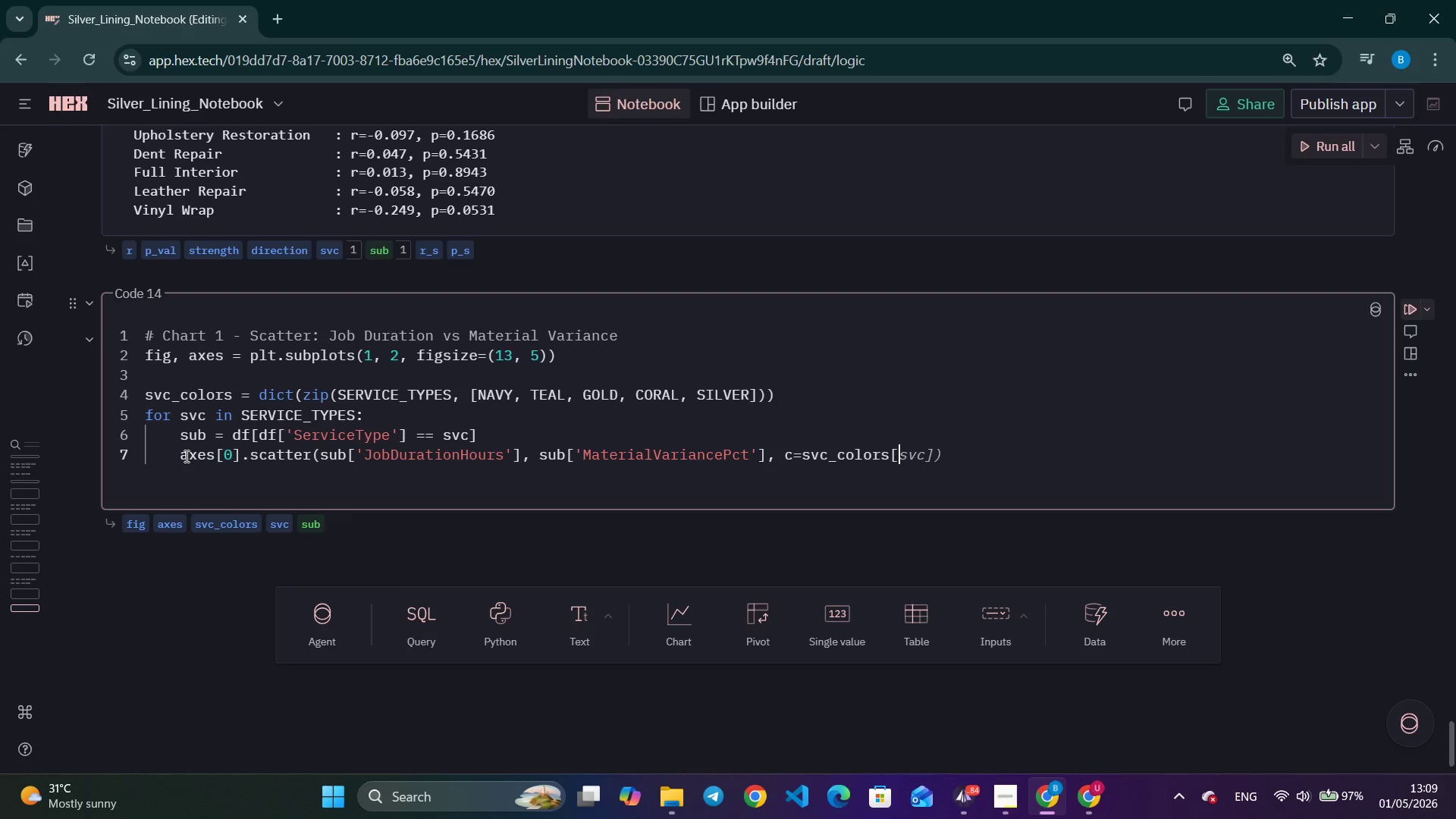 
key(Control+ArrowRight)
 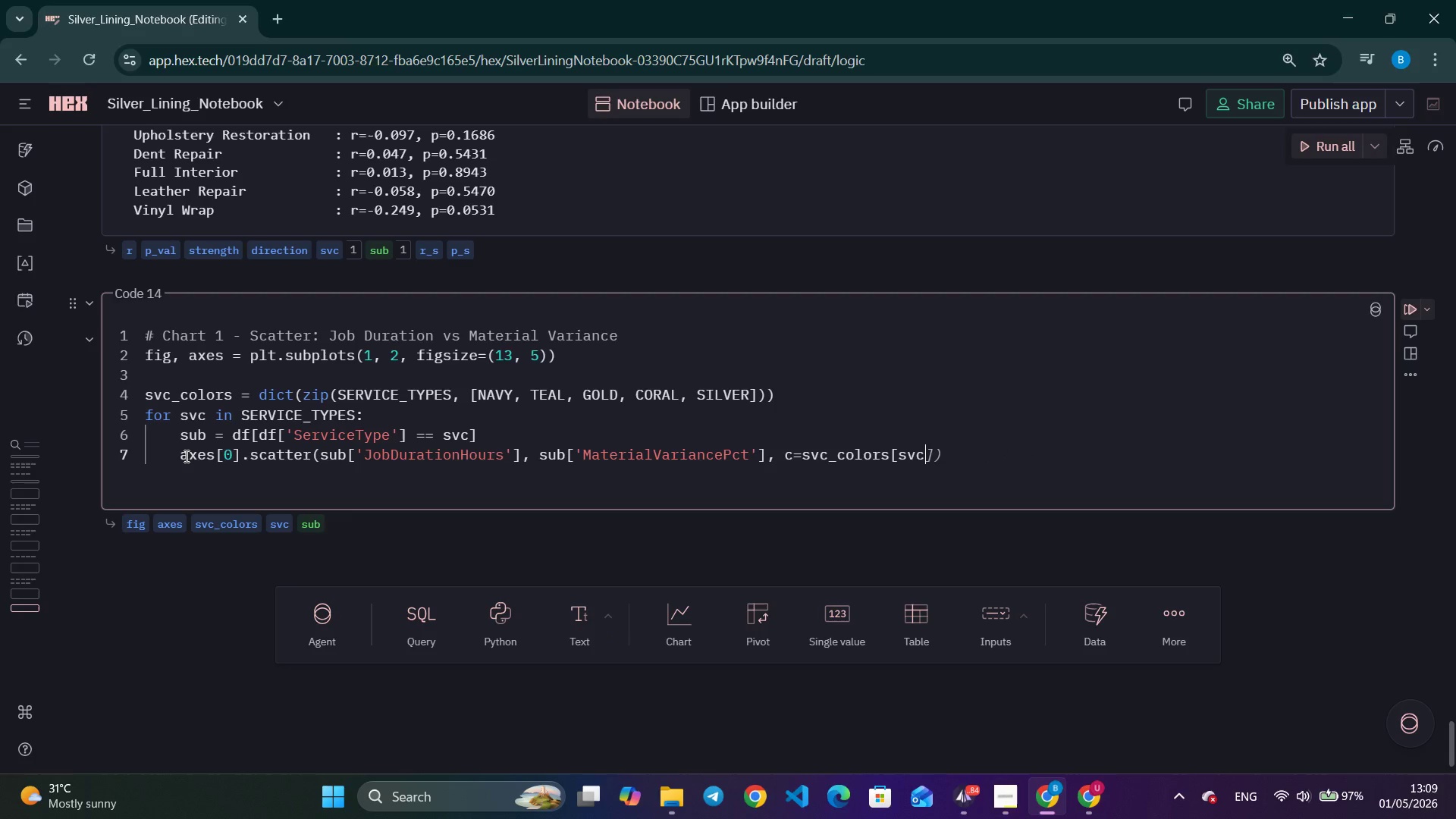 
key(Control+ArrowRight)
 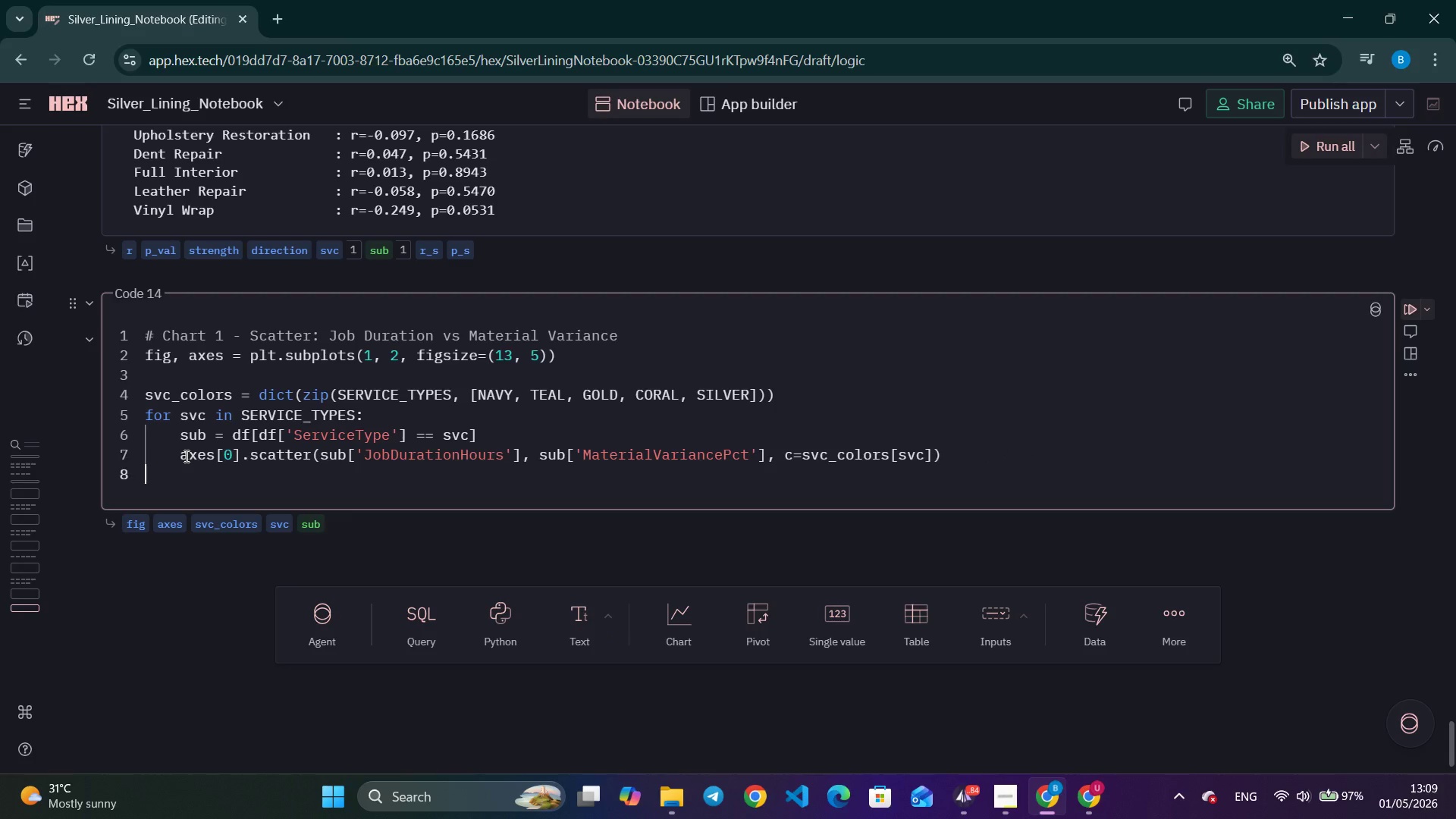 
key(Control+ArrowRight)
 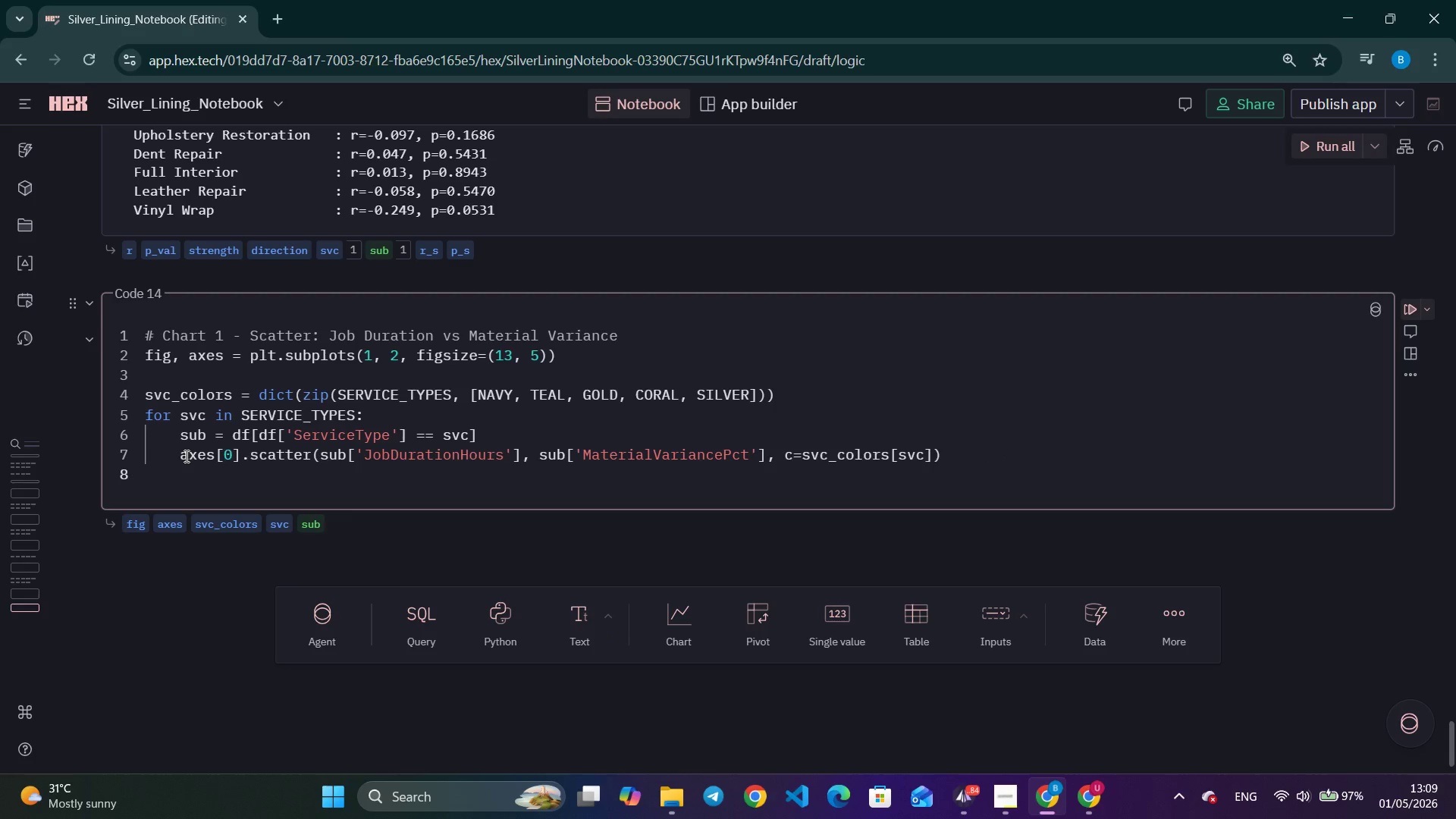 
key(ArrowLeft)
 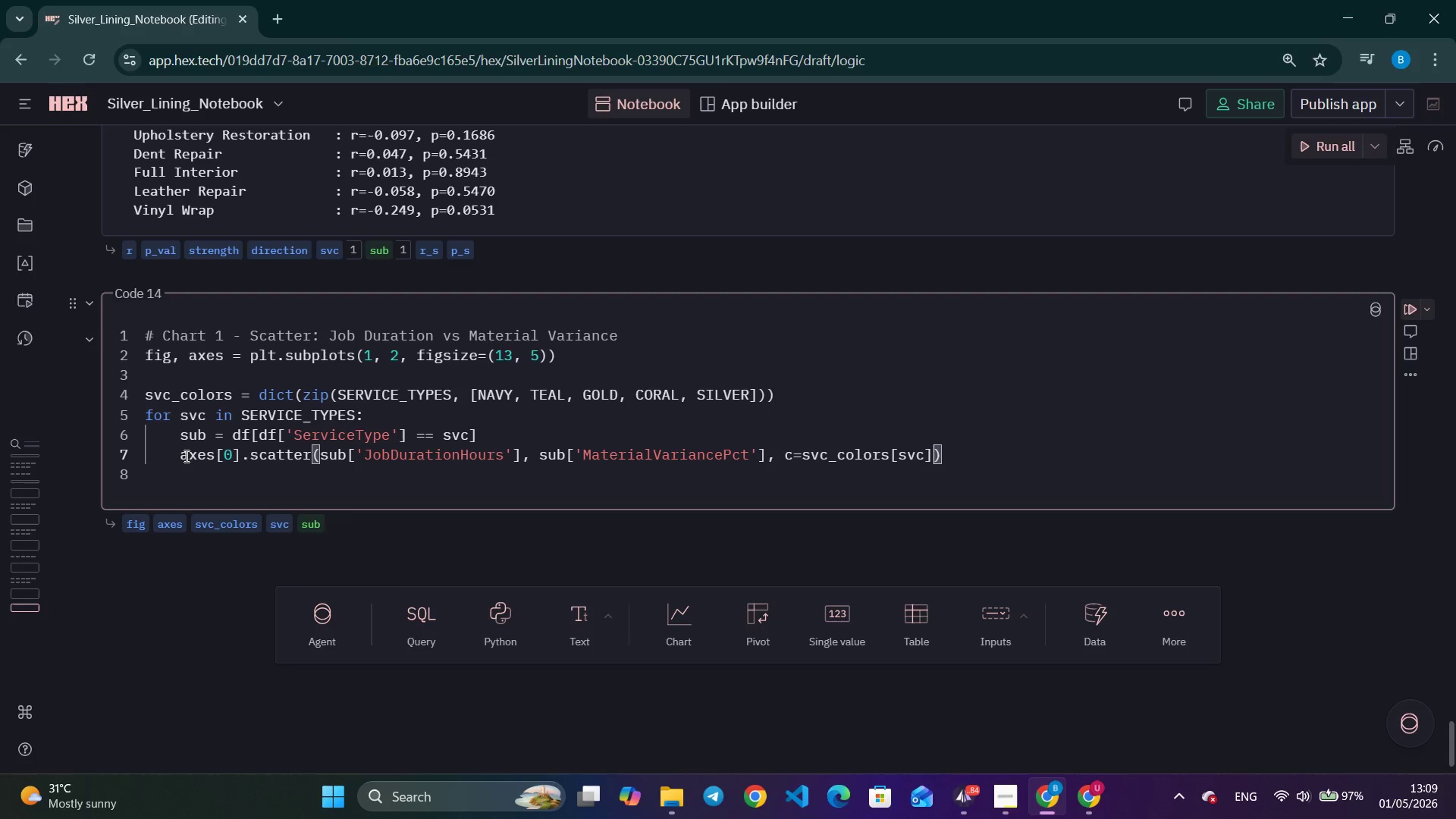 
key(ArrowLeft)
 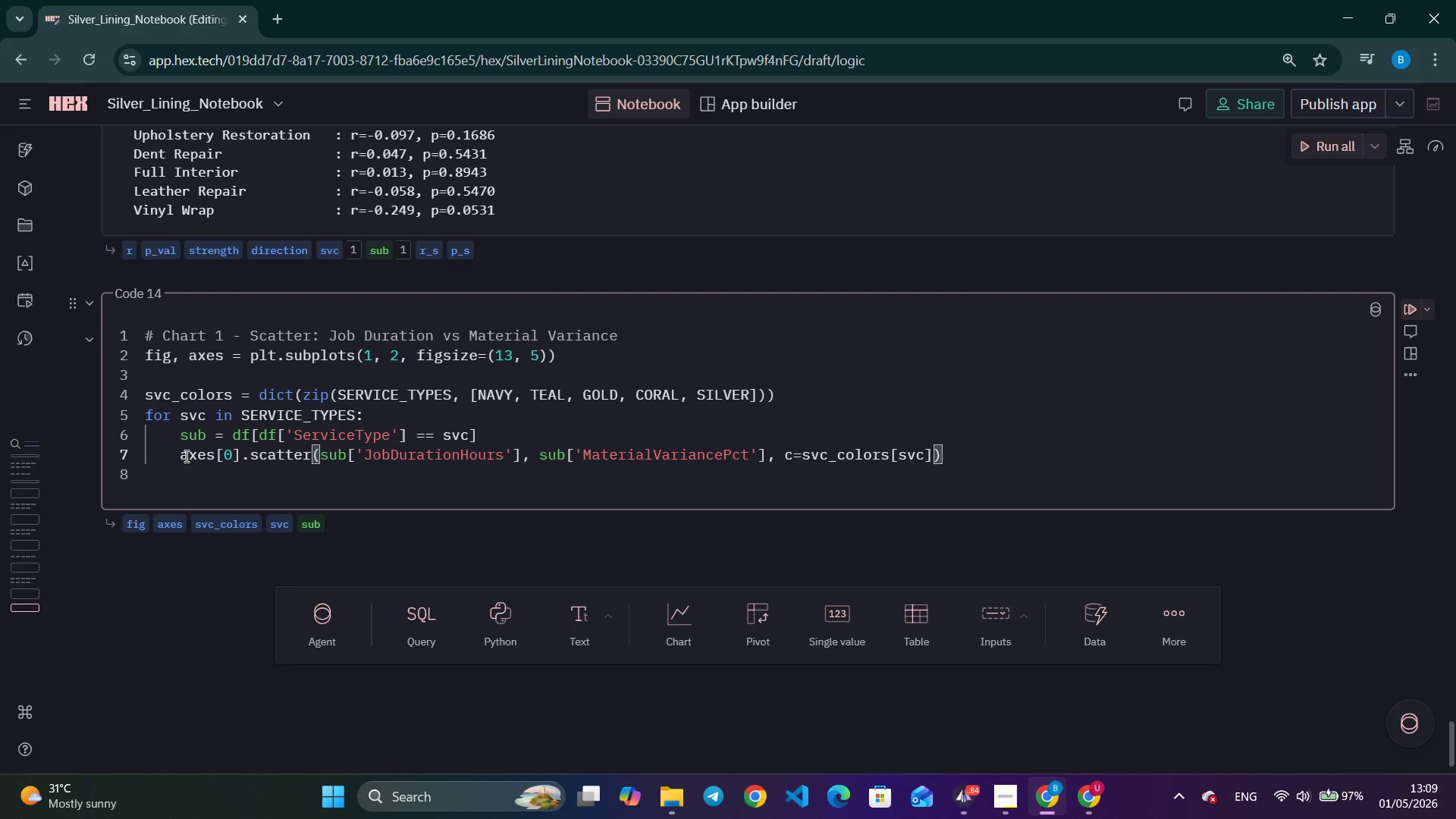 
type(, alpha=0.45, s=30, label=svc, edgecolors='none[VolumeDown][VolumeDown][VolumeDown][VolumeDown][VolumeDown][VolumeDown][VolumeDown][VolumeDown])
 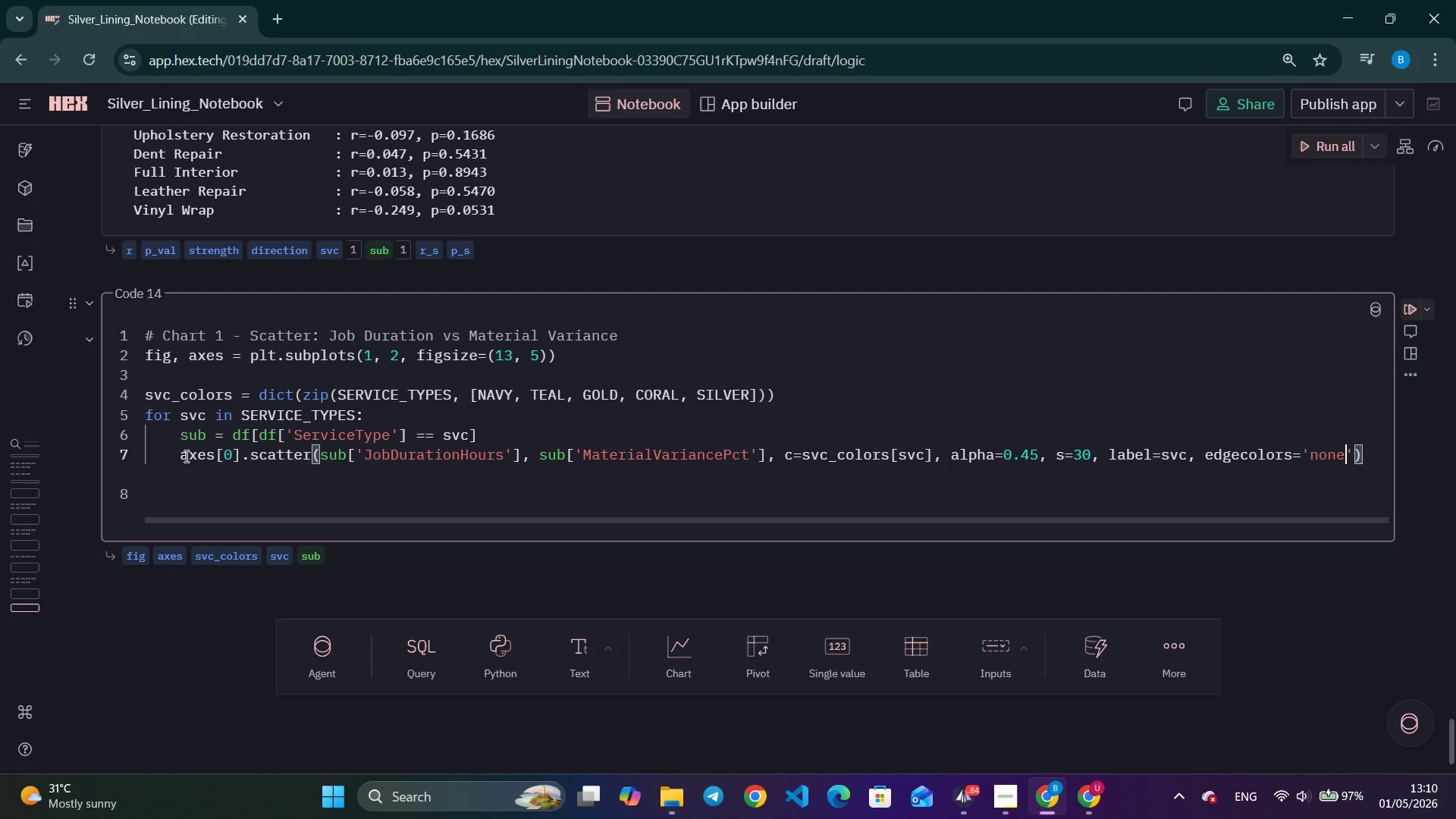 
wait(36.38)
 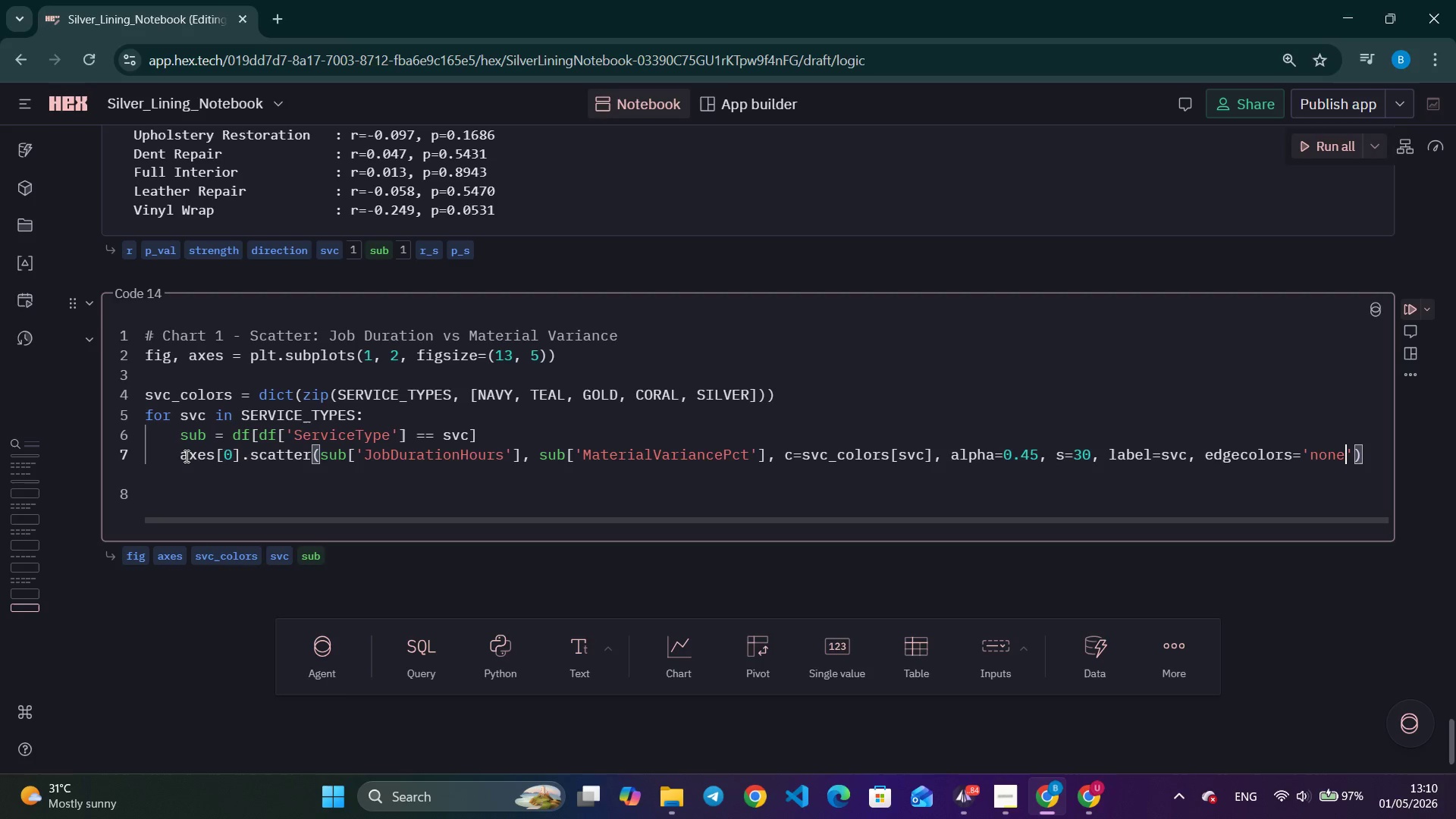 
key(ArrowRight)
 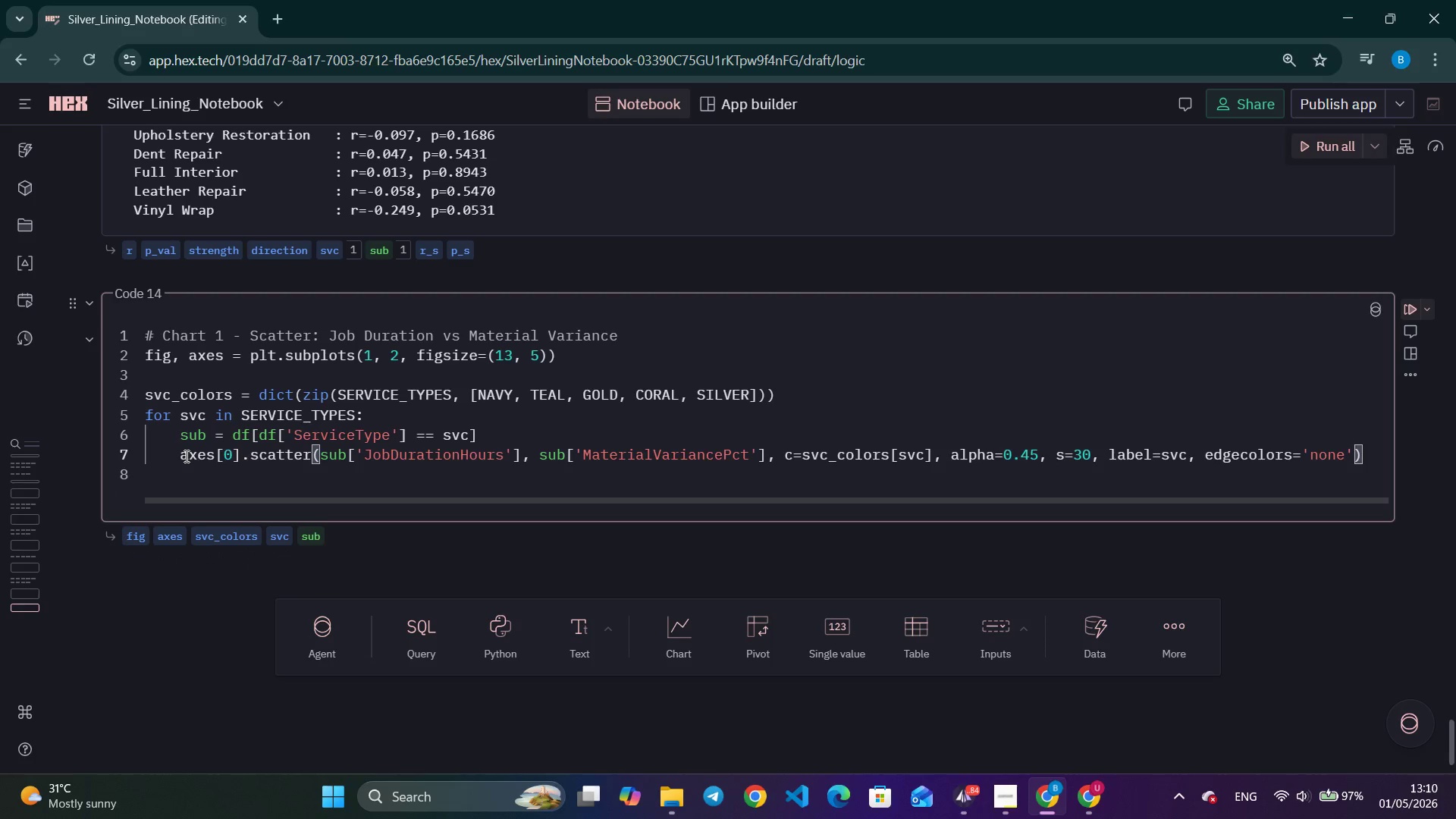 
key(ArrowRight)
 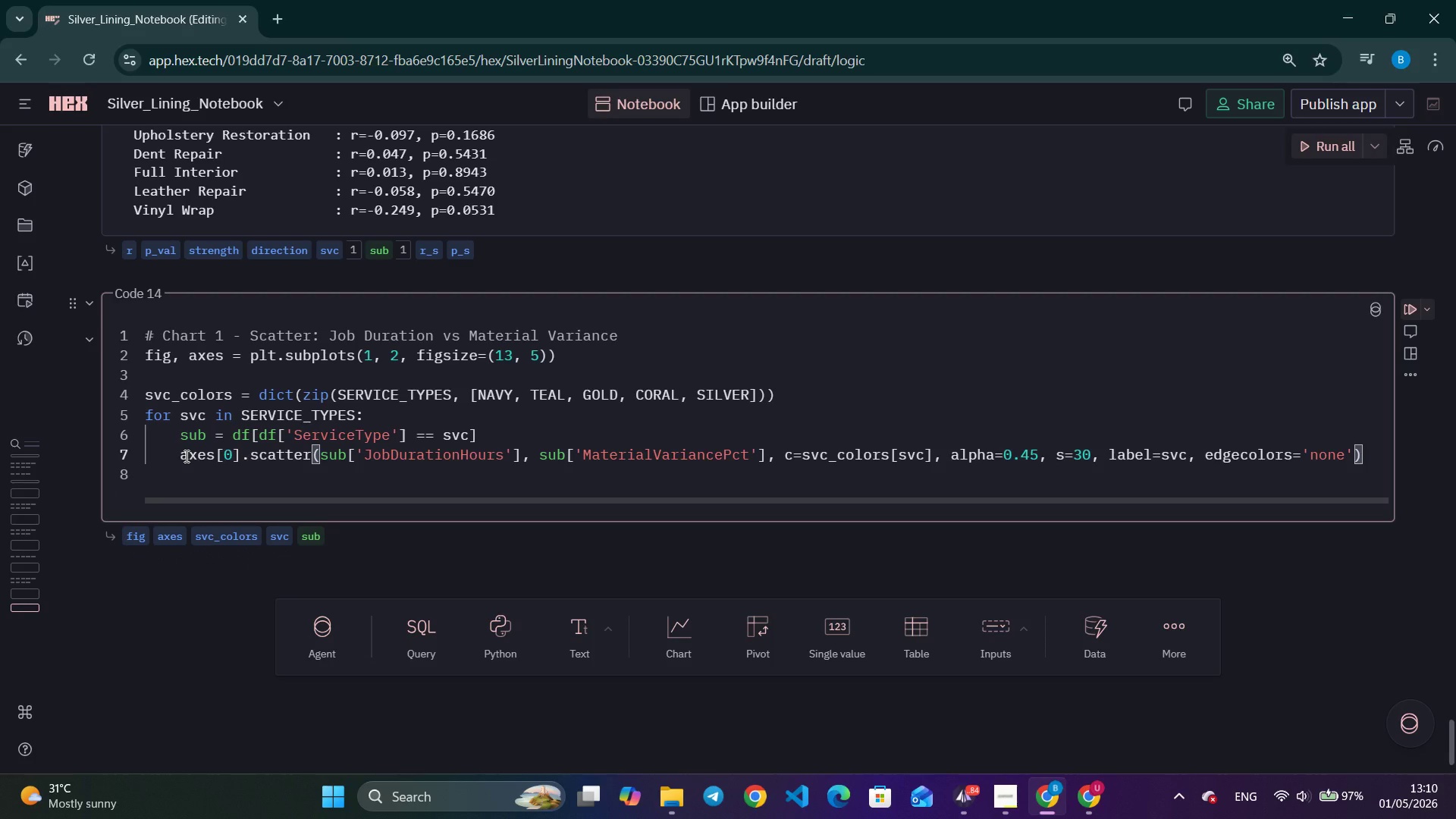 
key(Enter)
 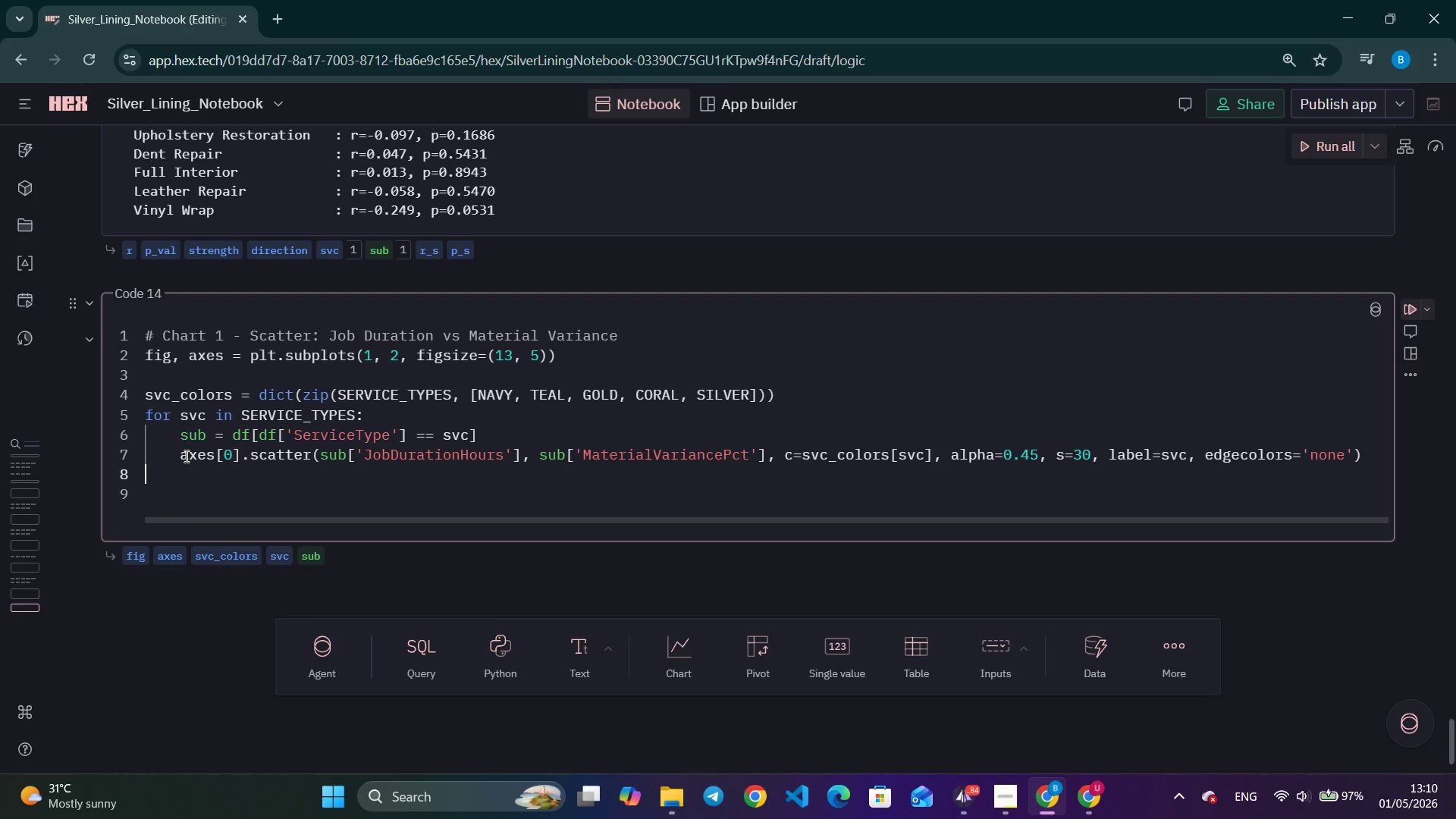 
key(Backspace)
 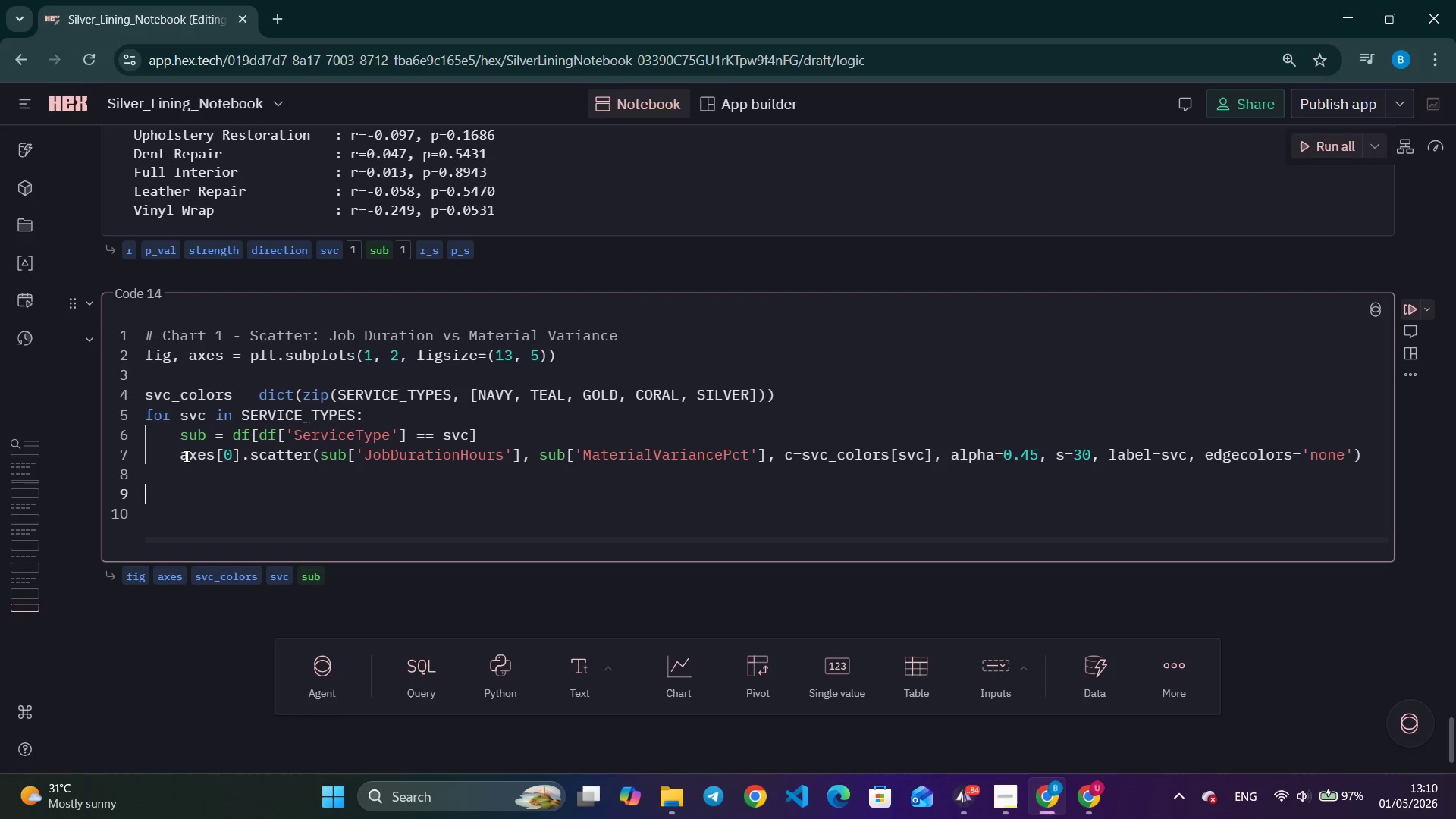 
key(Enter)
 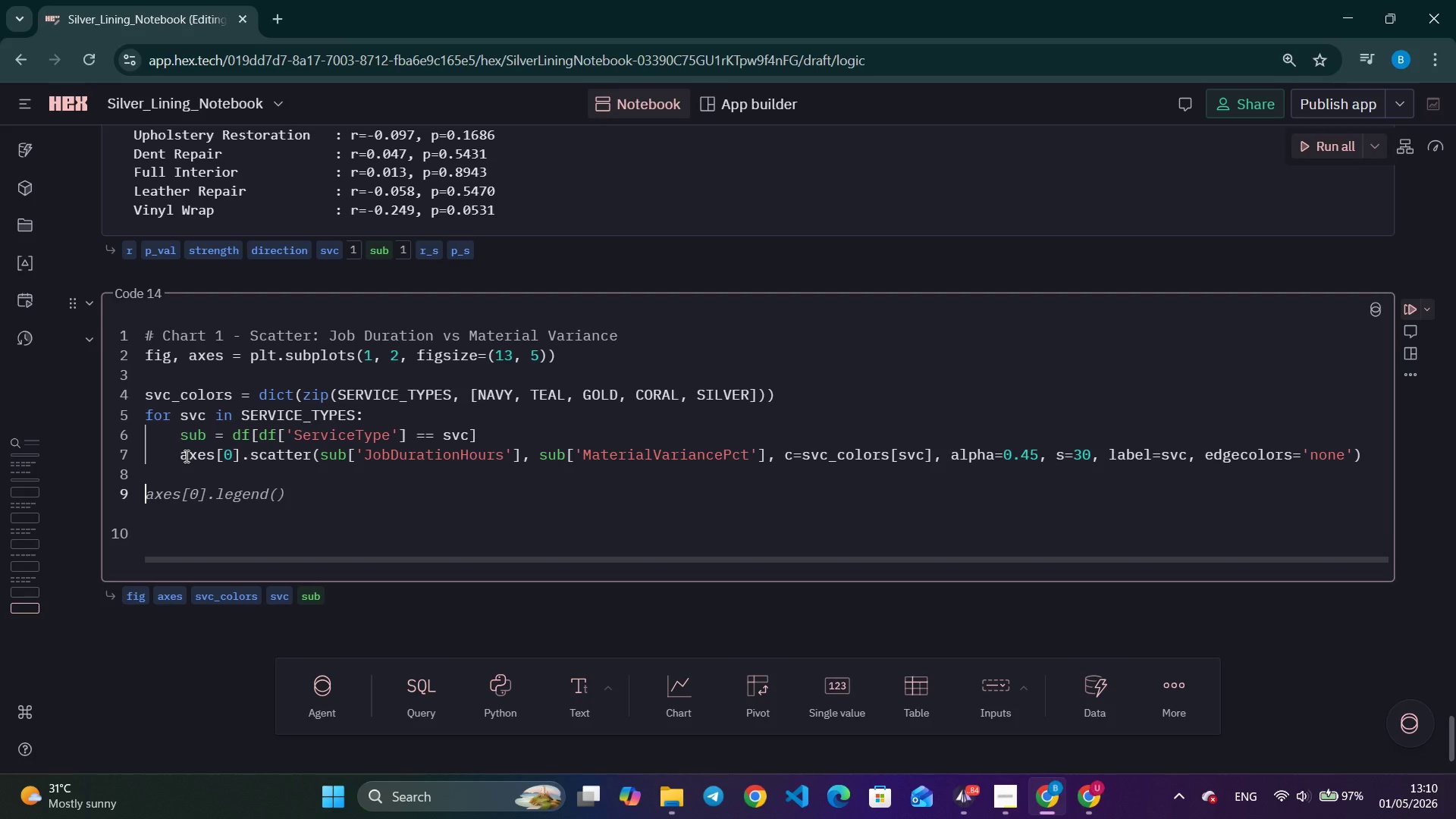 
type(# Add overall regression line)
 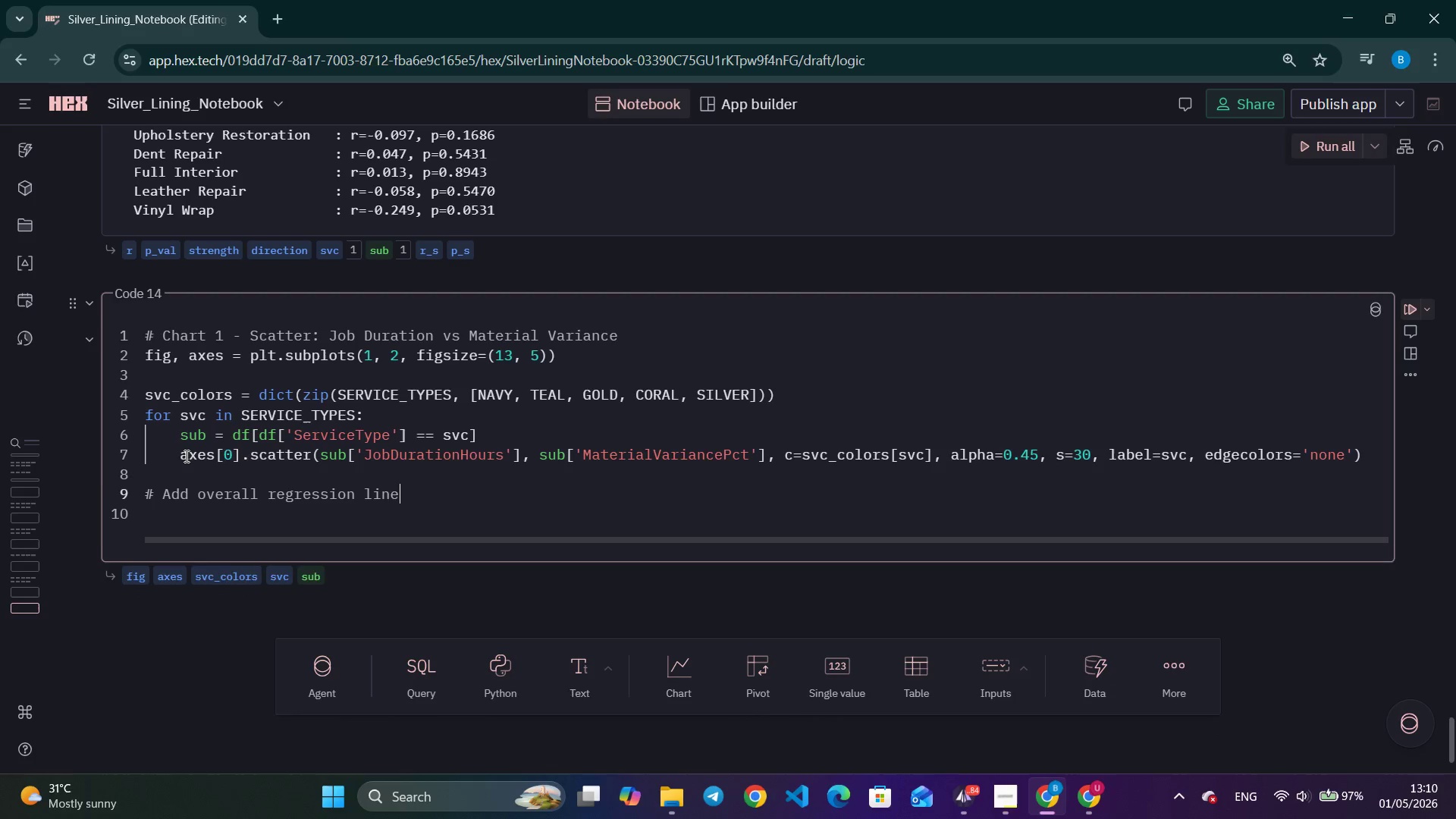 
key(Enter)
 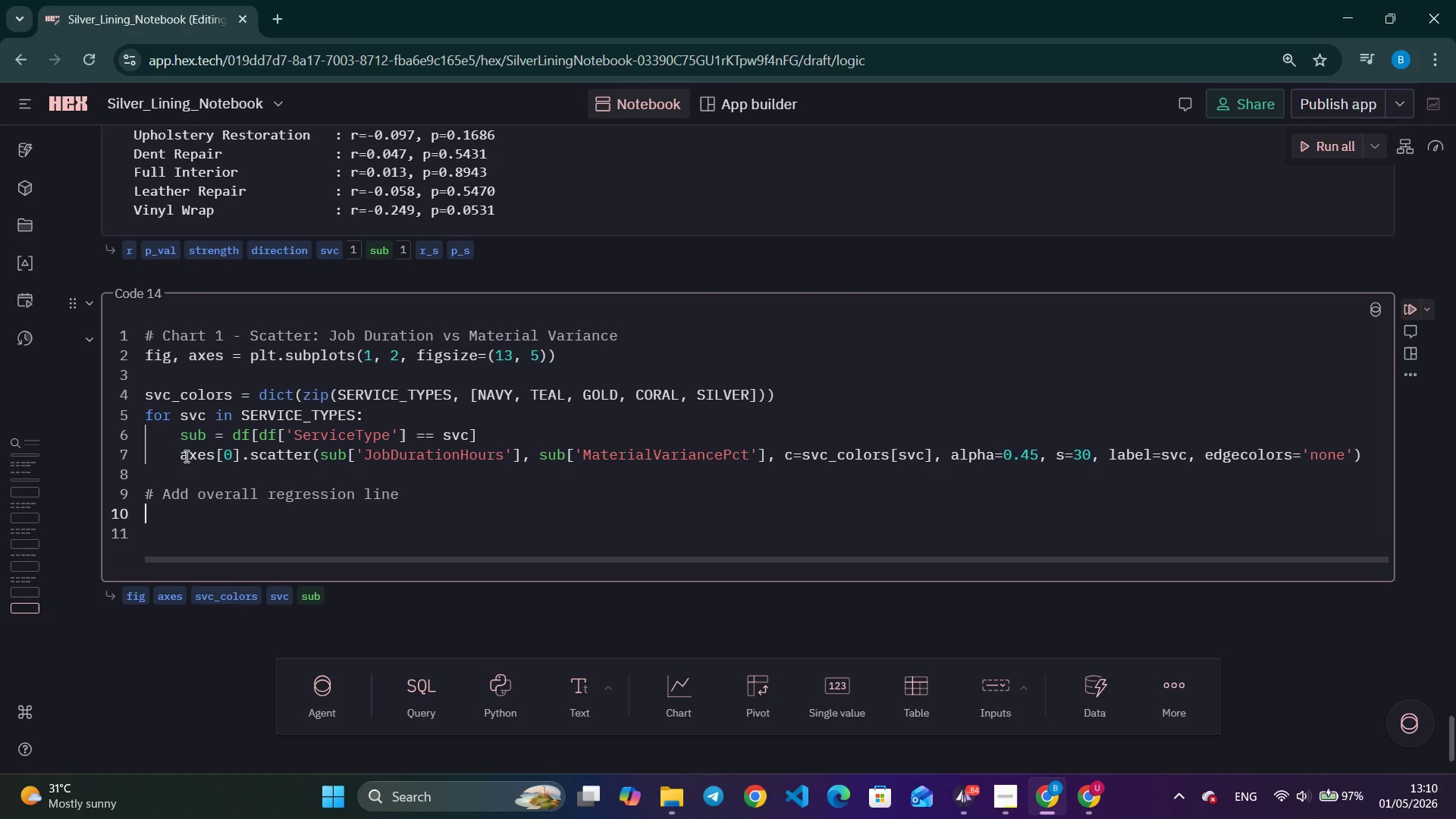 
type(m, b = np.polytif)
key(Backspace)
key(Backspace)
key(Backspace)
type(fit)
 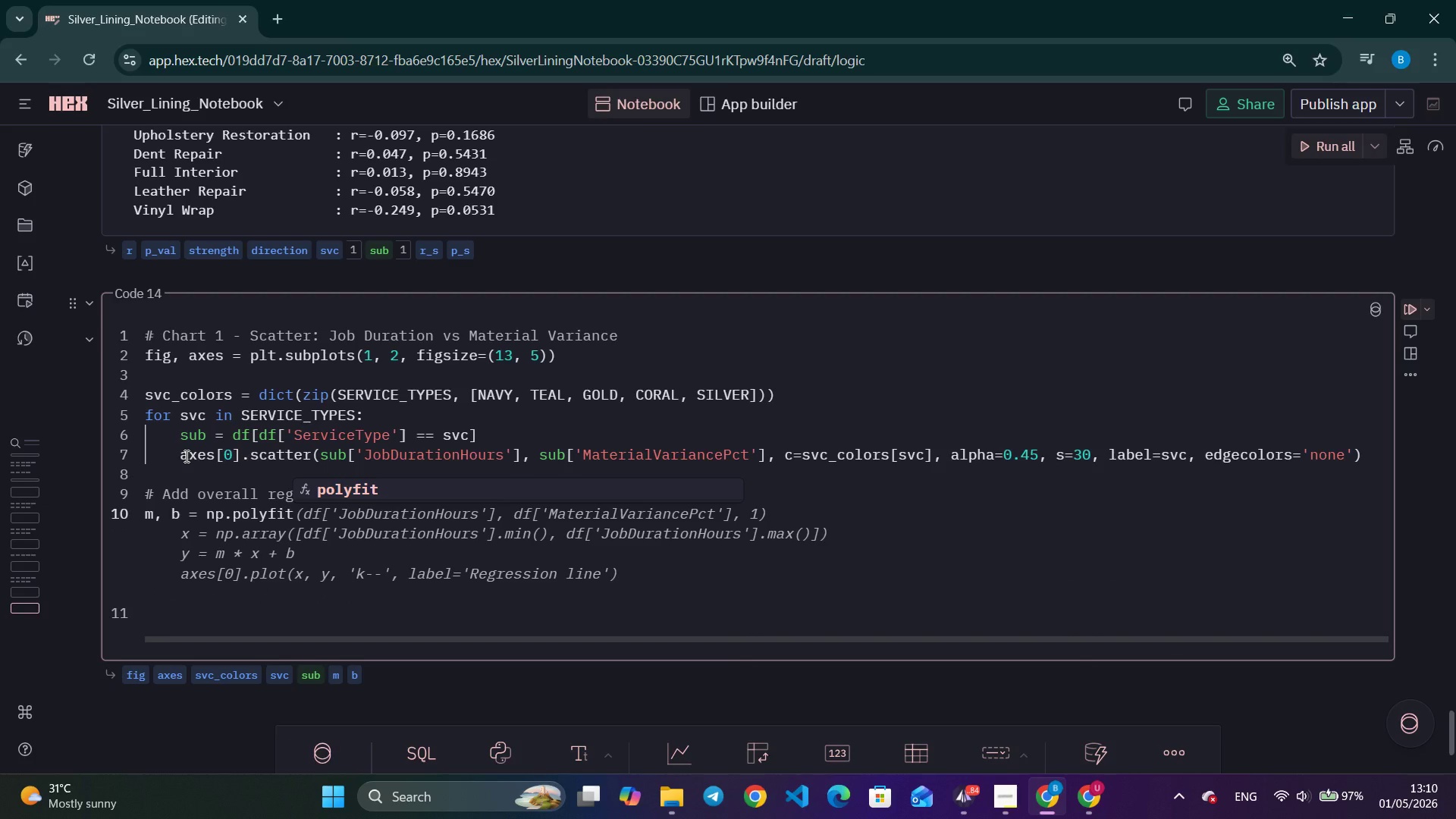 
key(Control+ArrowRight)
 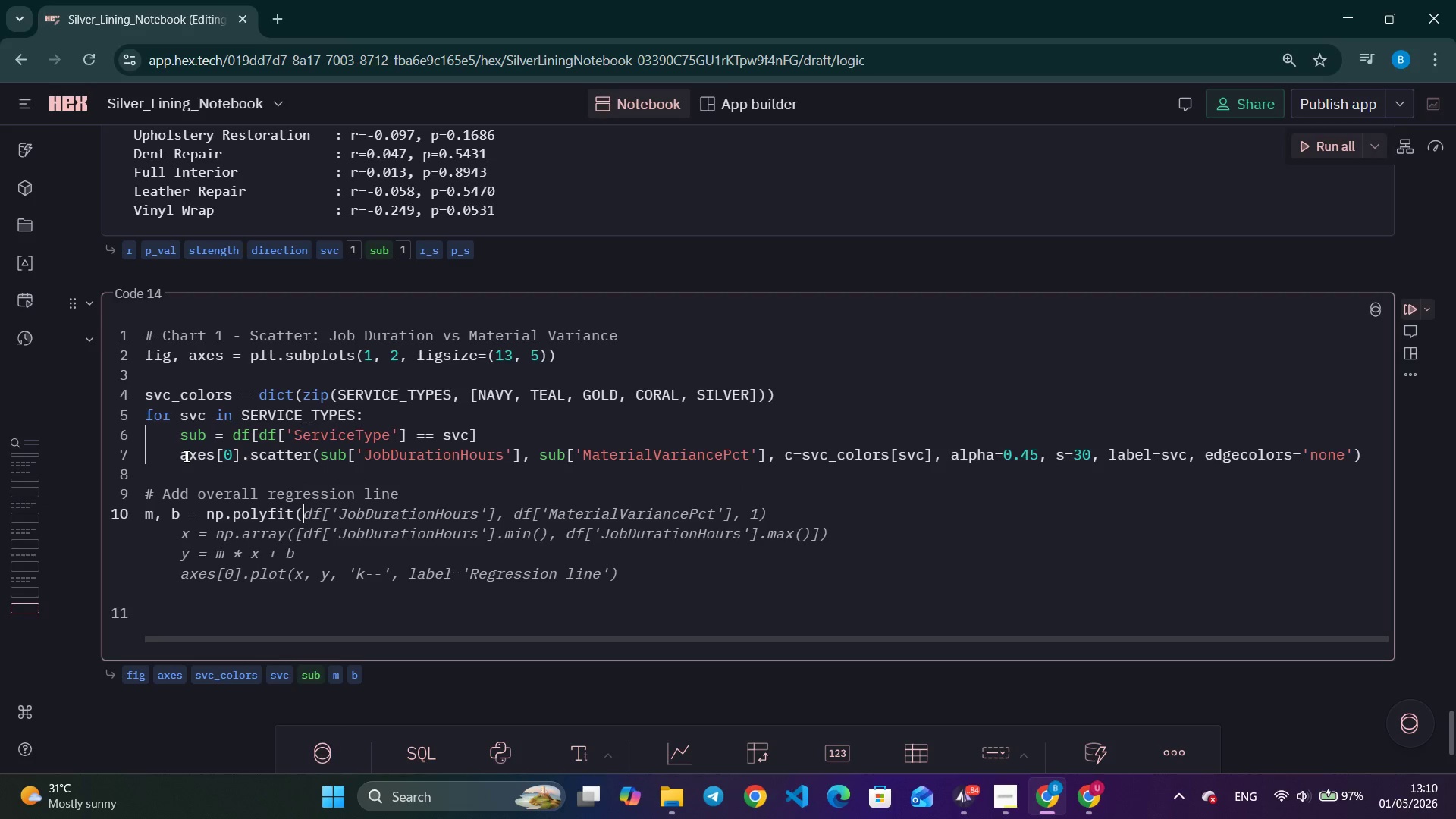 
key(Control+ArrowRight)
 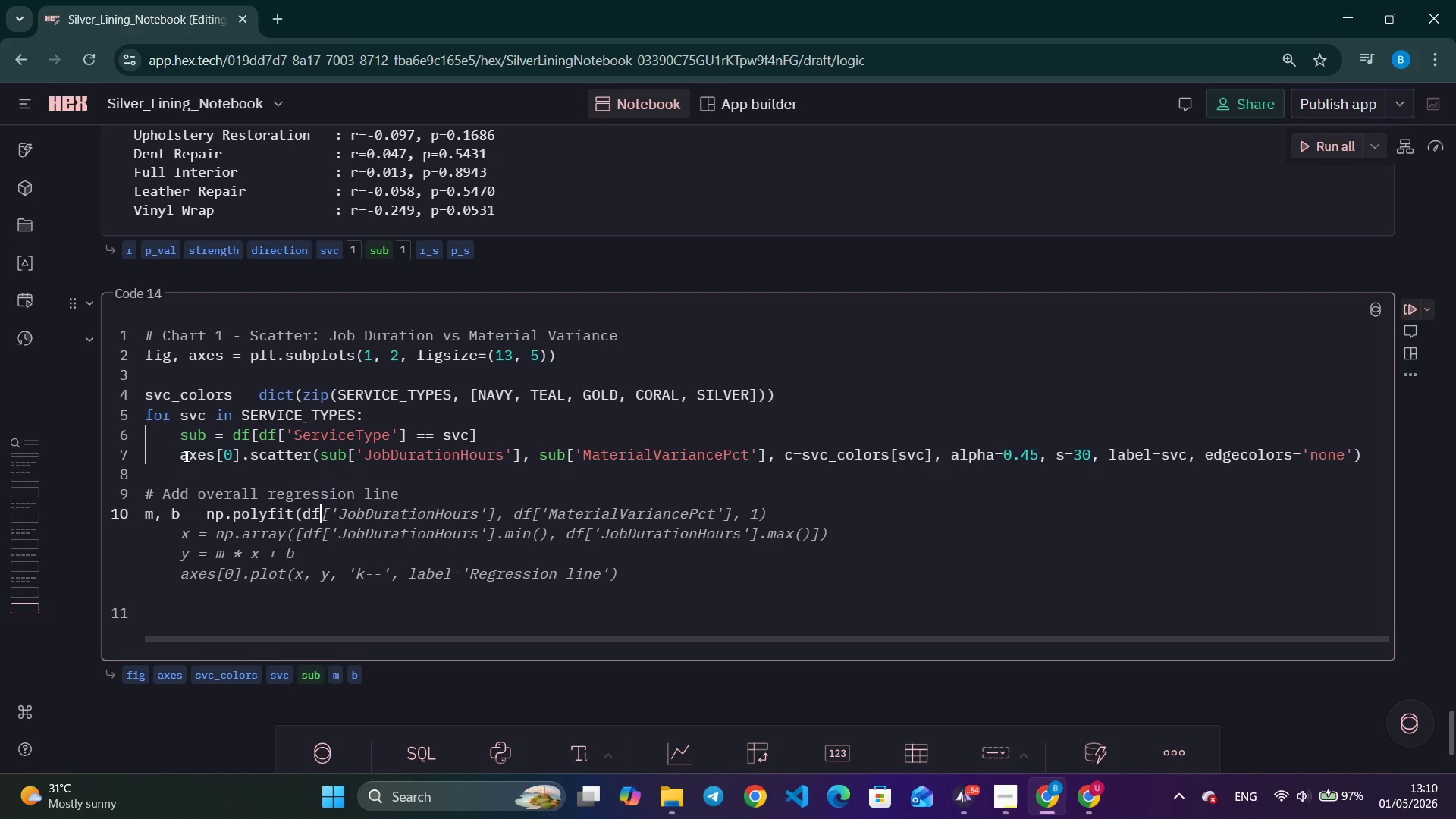 
key(Control+ArrowRight)
 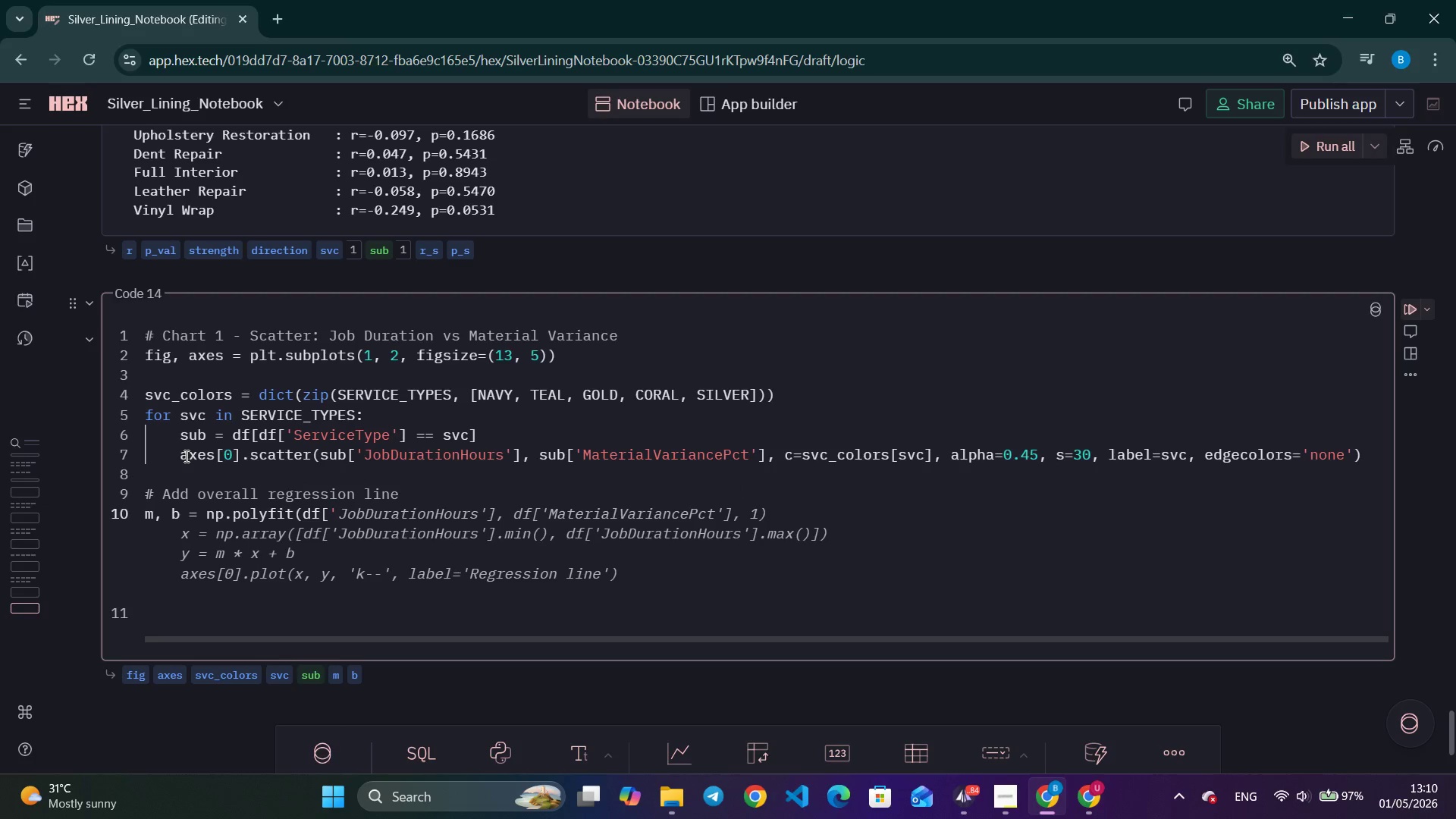 
key(Control+ArrowRight)
 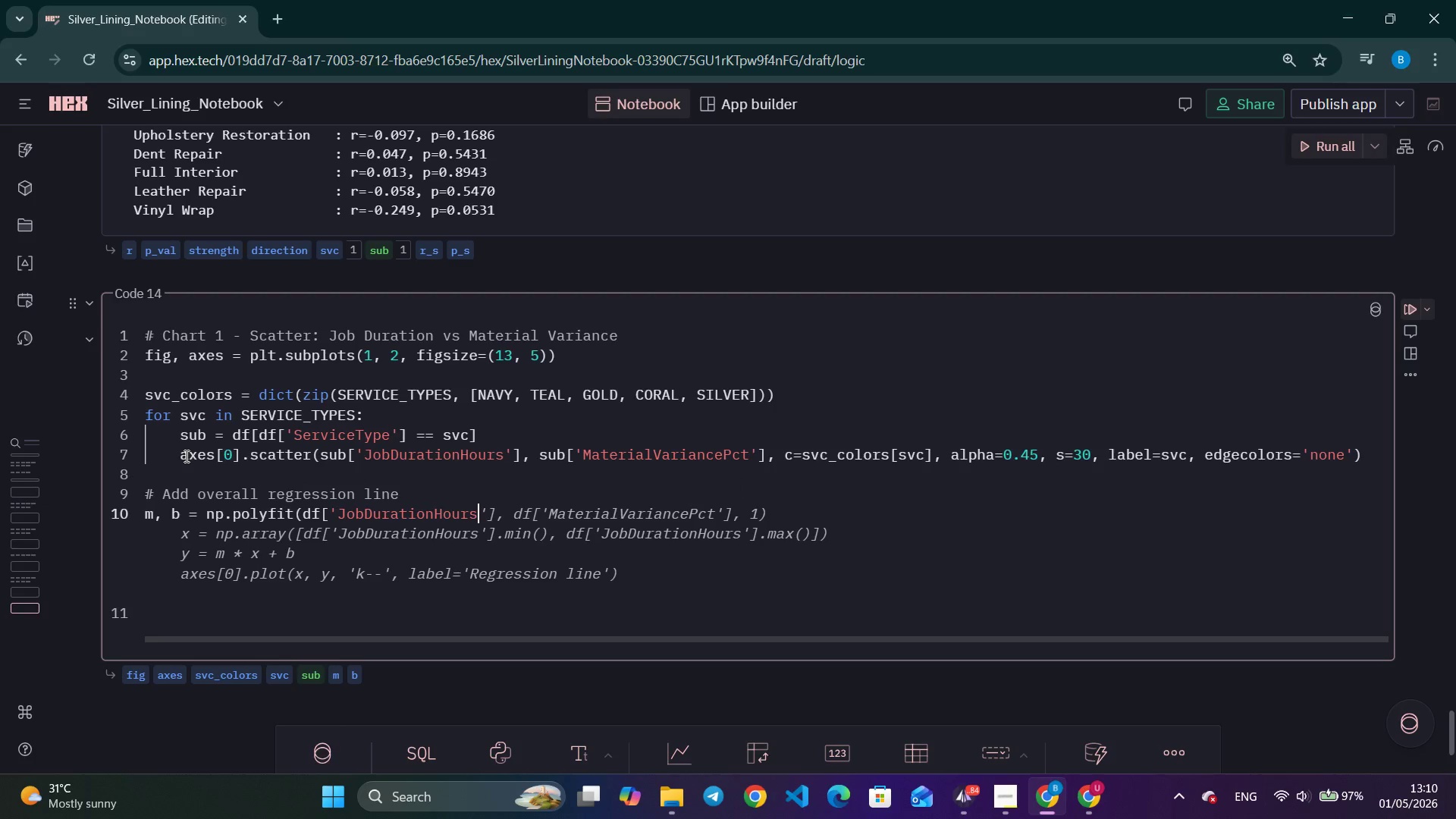 
key(Control+ArrowRight)
 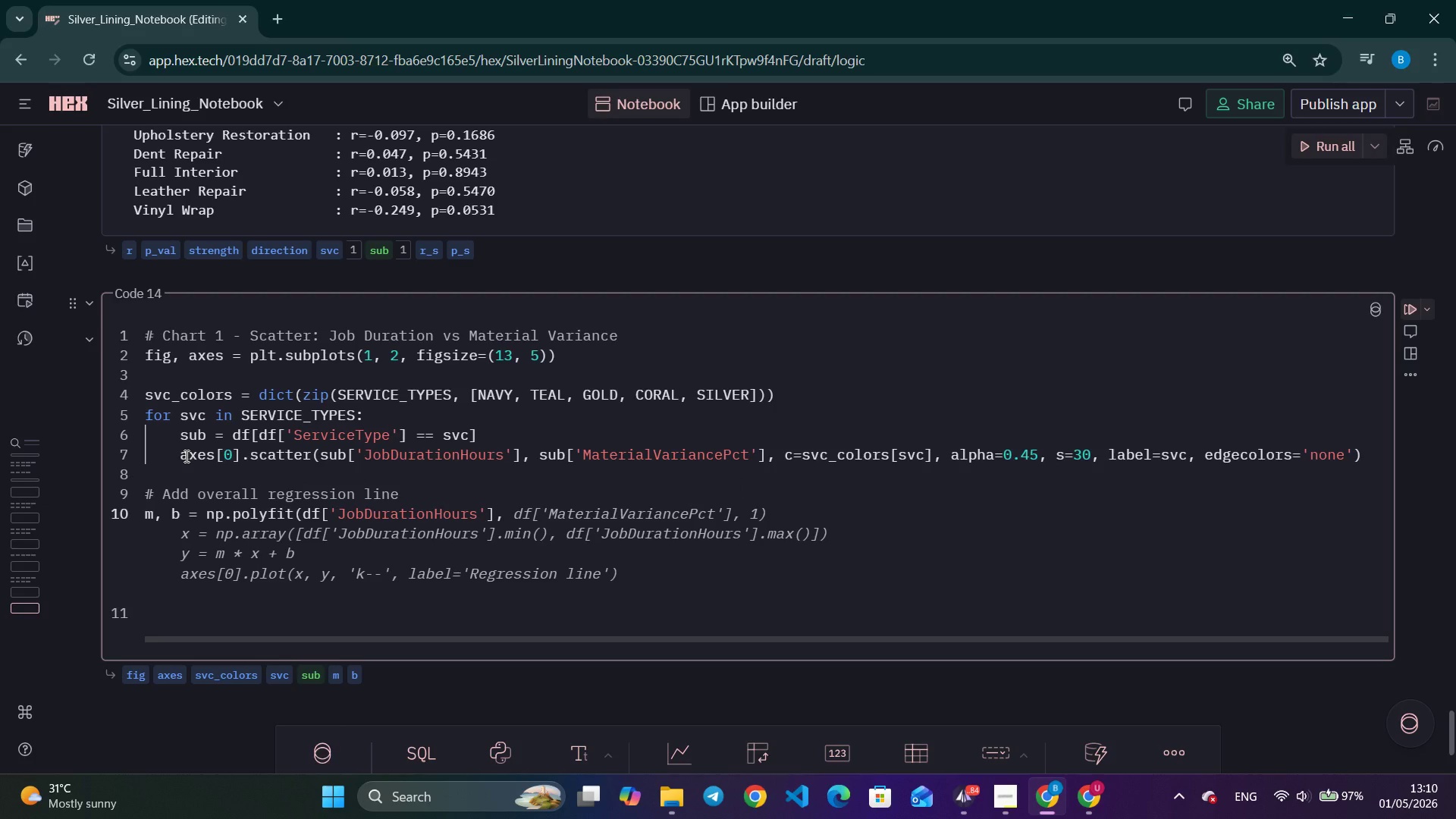 
key(Control+ArrowRight)
 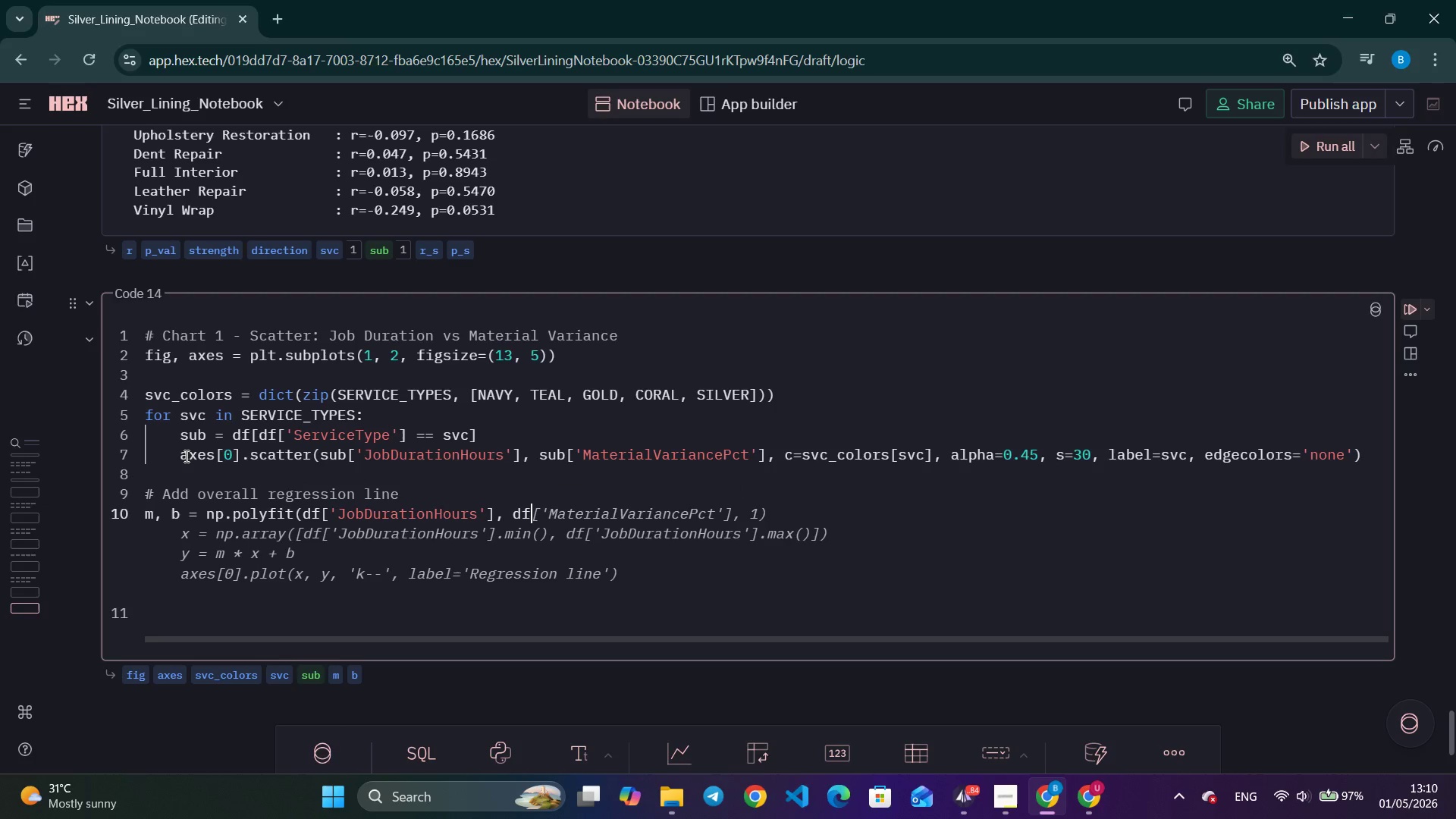 
key(Control+ArrowRight)
 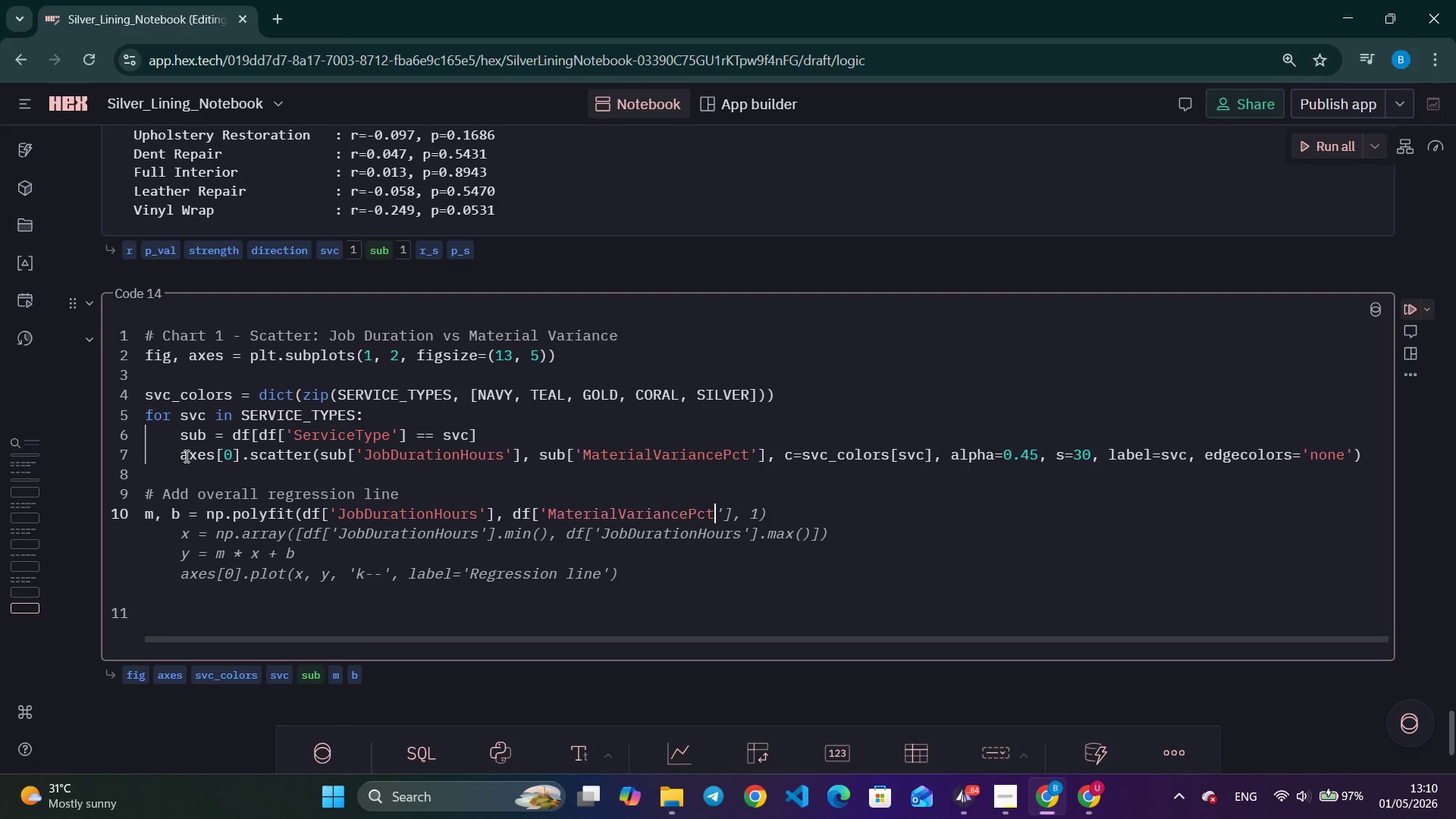 
key(Control+ArrowRight)
 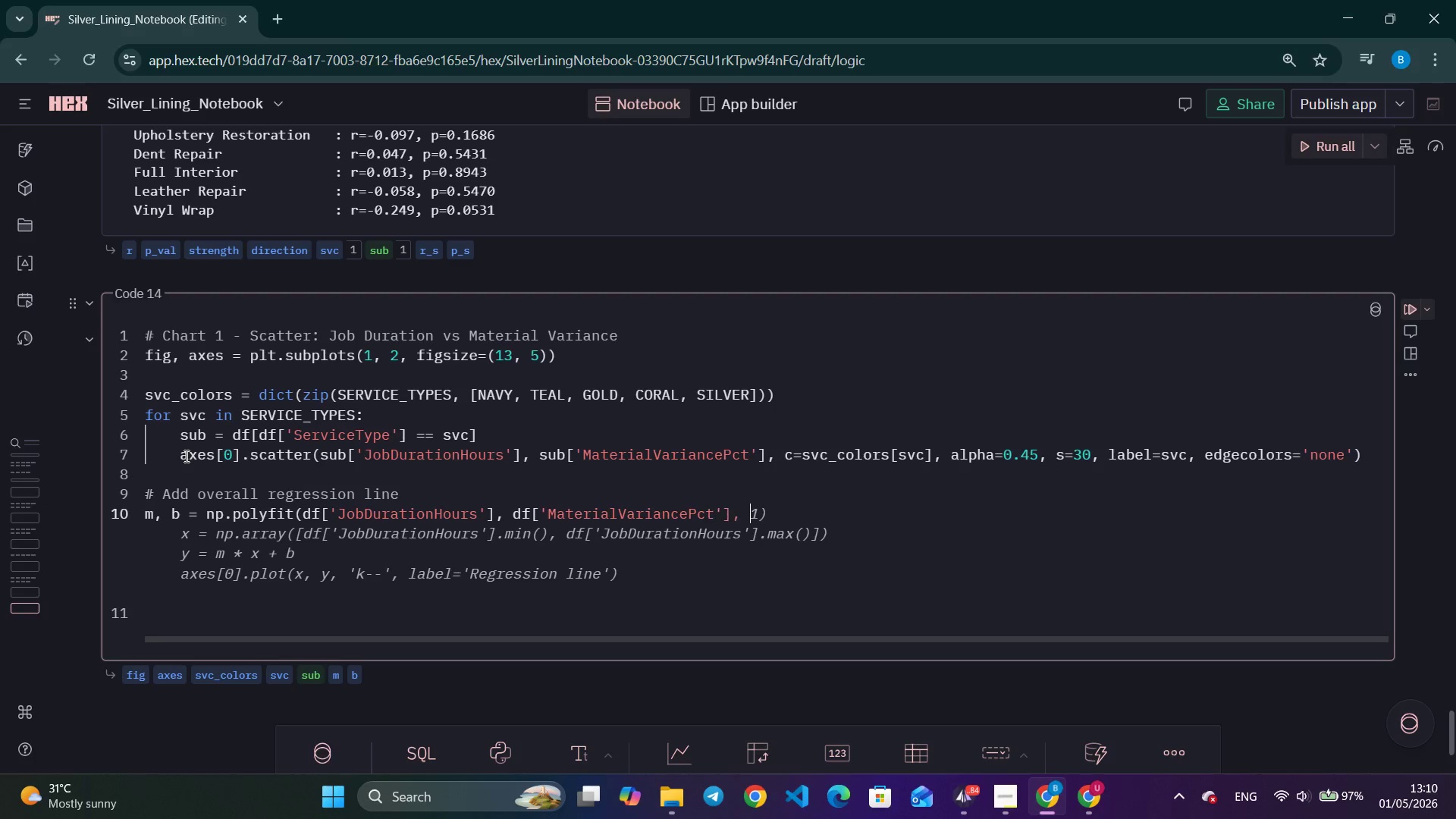 
key(Control+ArrowRight)
 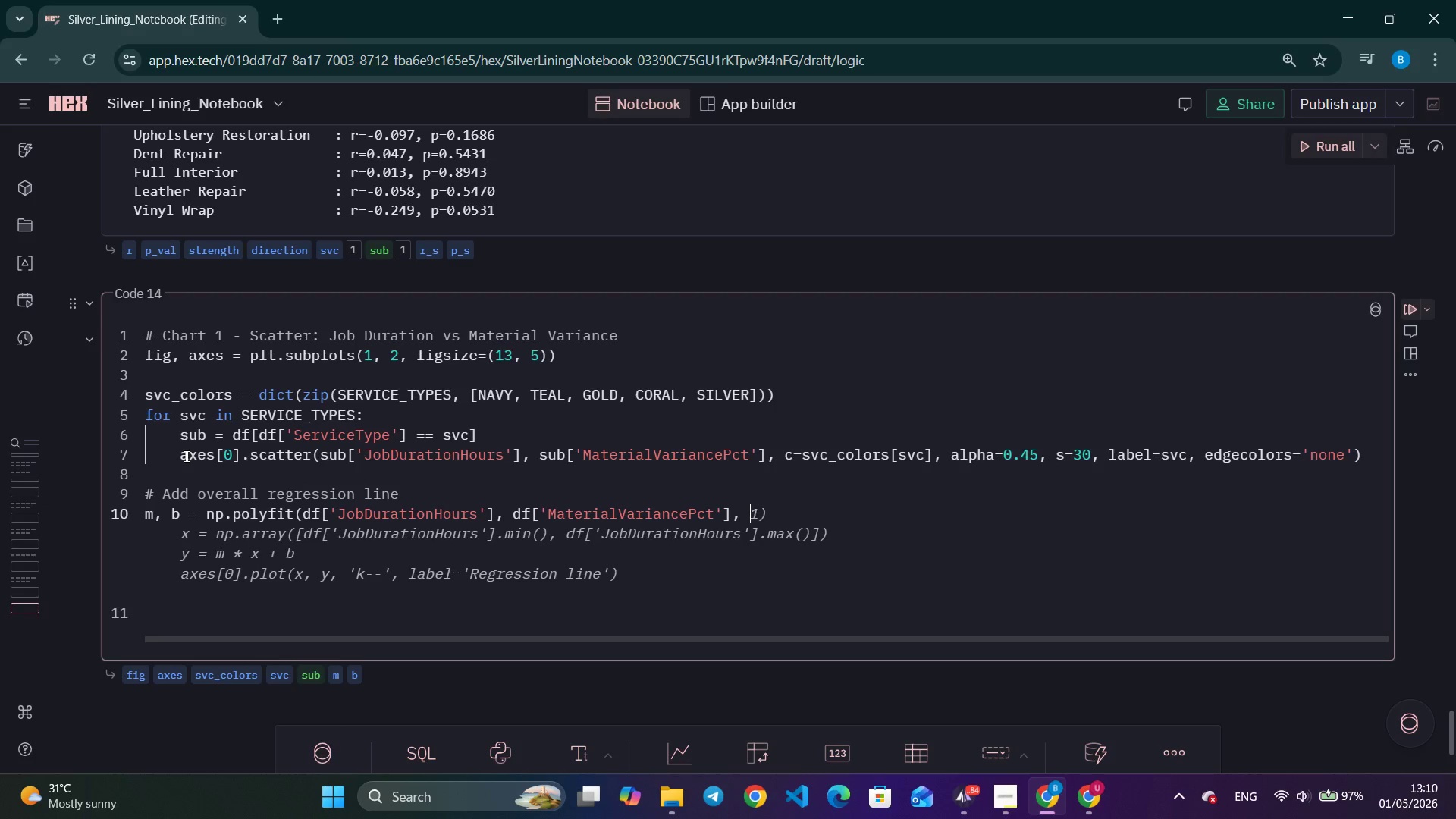 
key(Control+ArrowRight)
 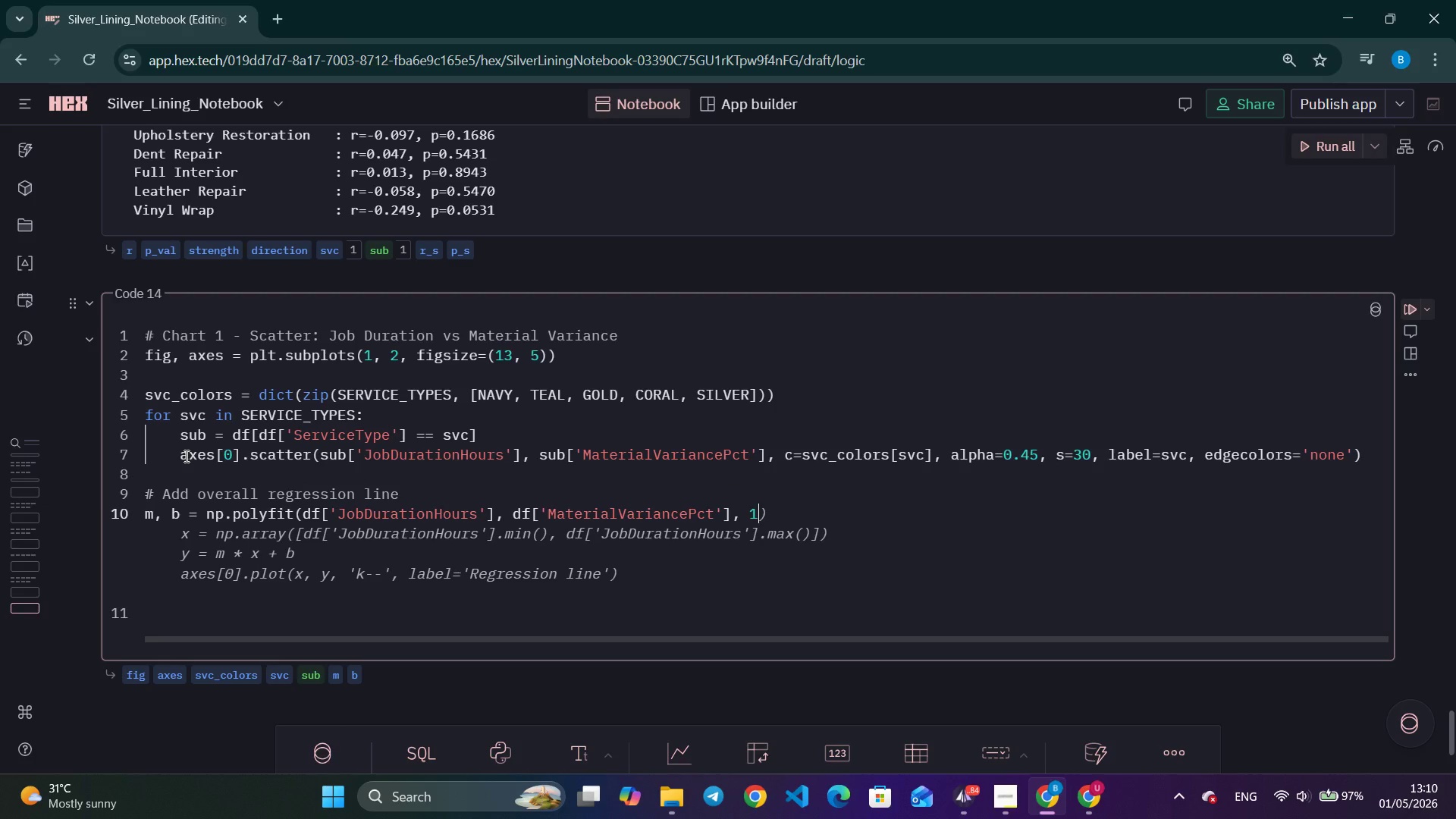 
key(Control+ArrowRight)
 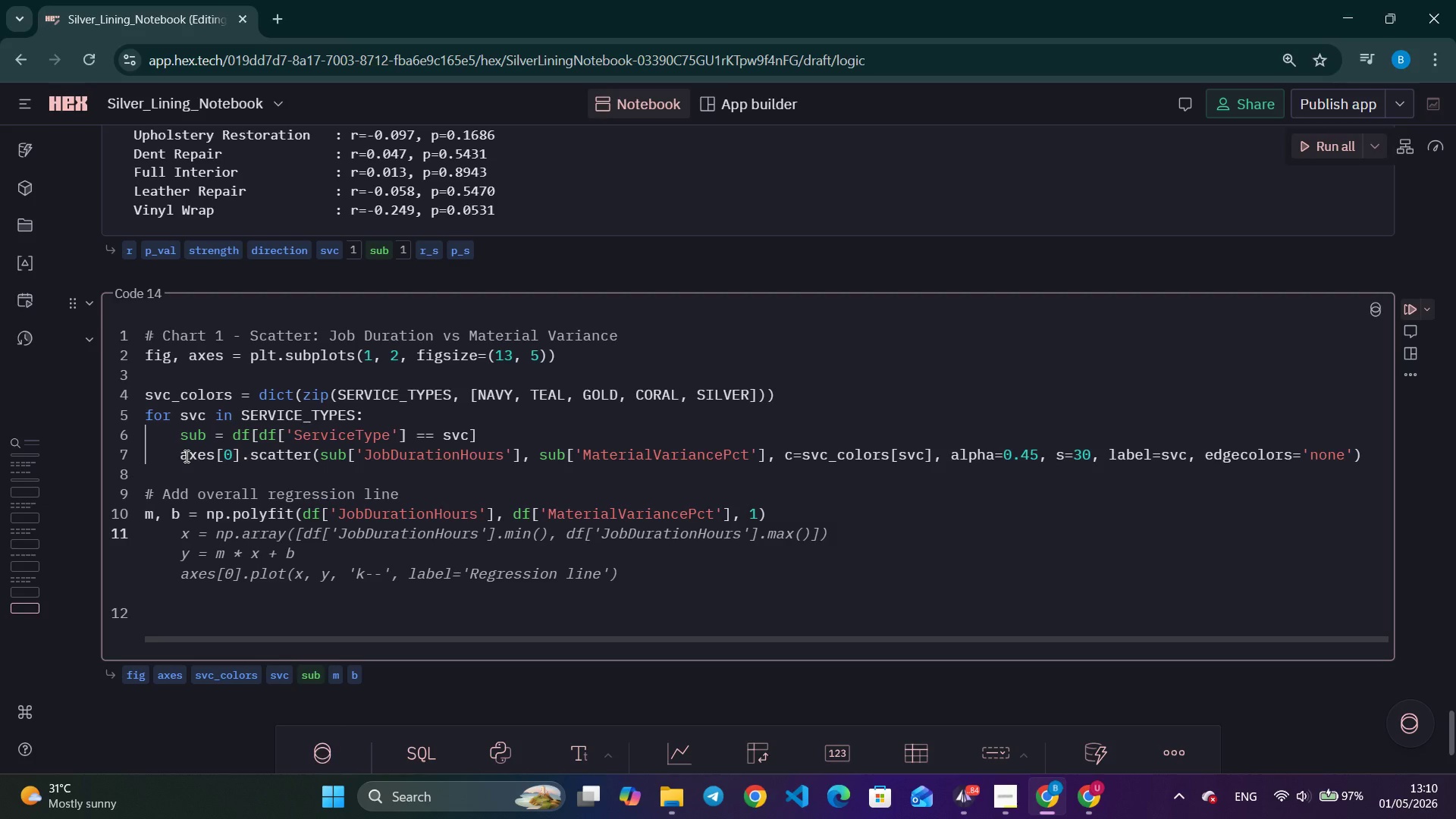 
wait(10.77)
 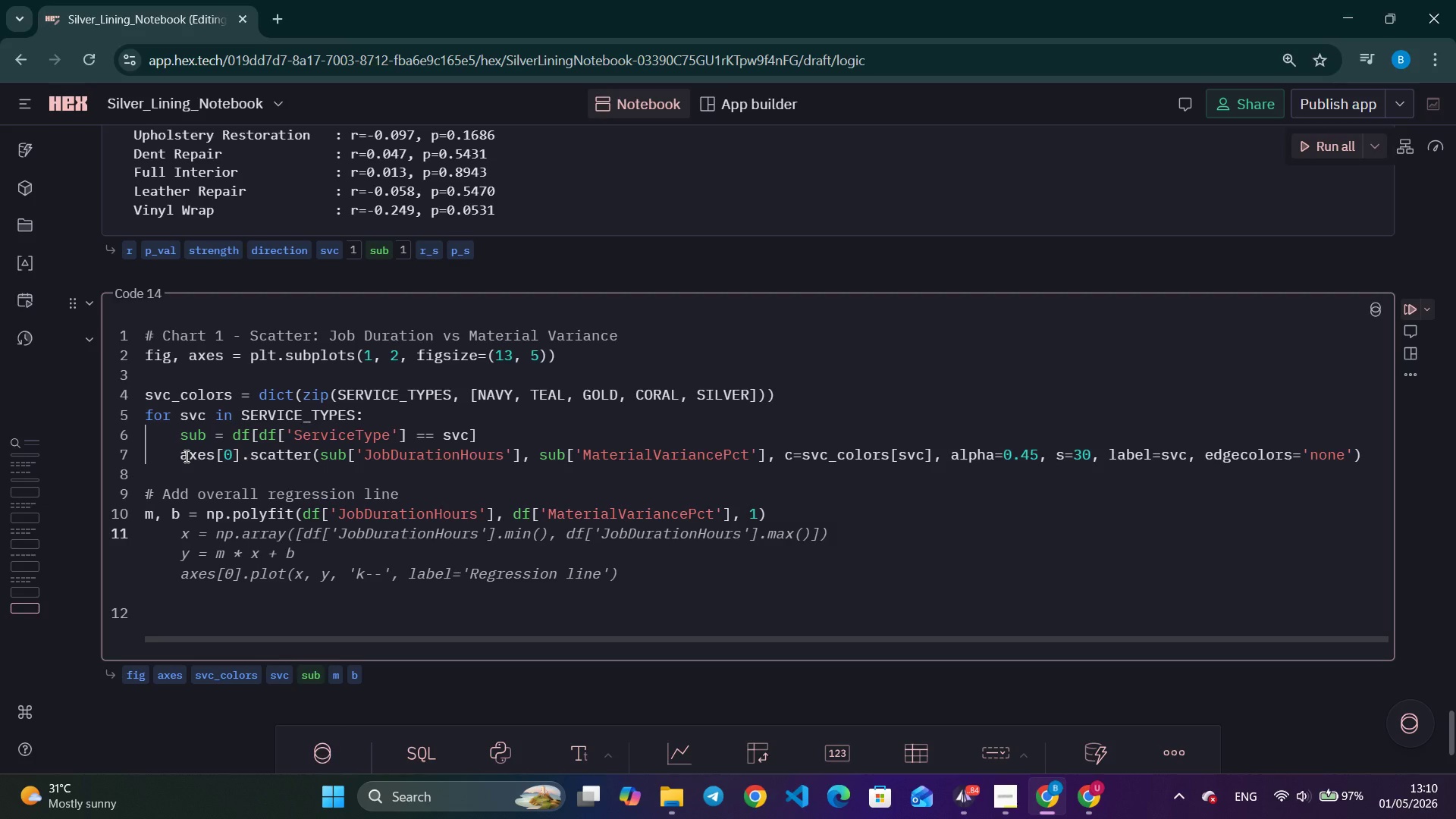 
key(Backspace)
type(x_line = np.line)
 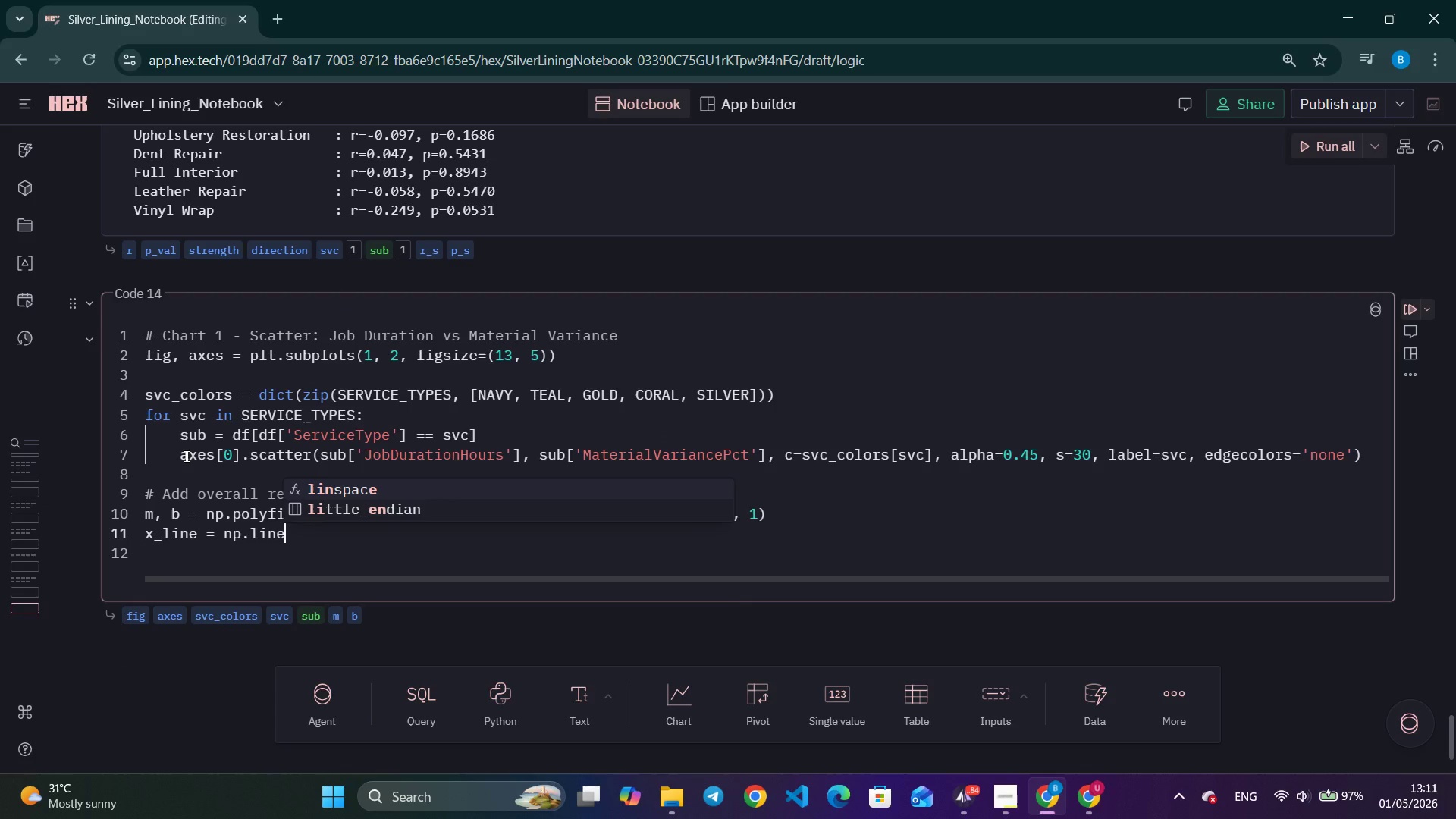 
key(Enter)
 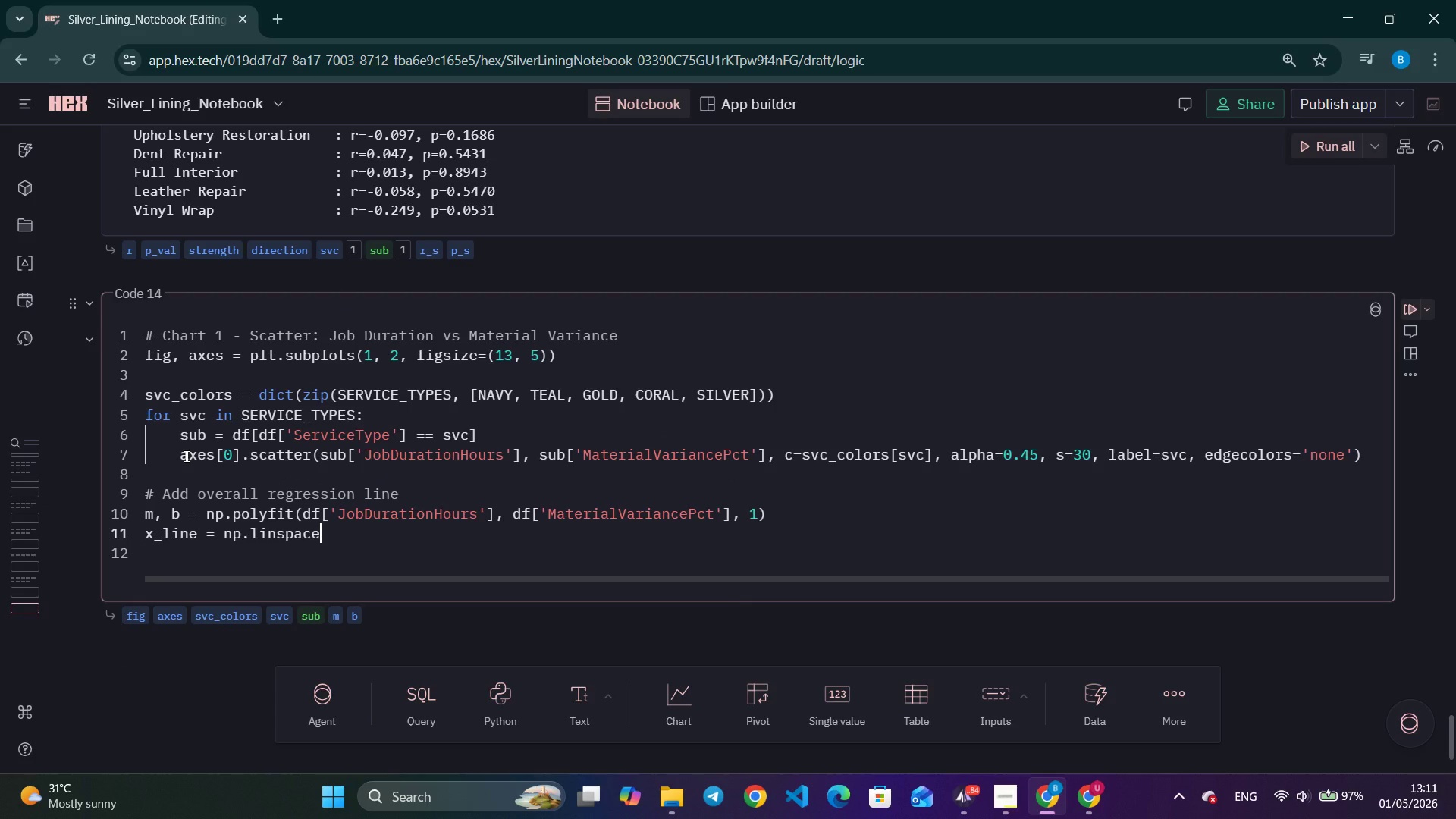 
type((df)
 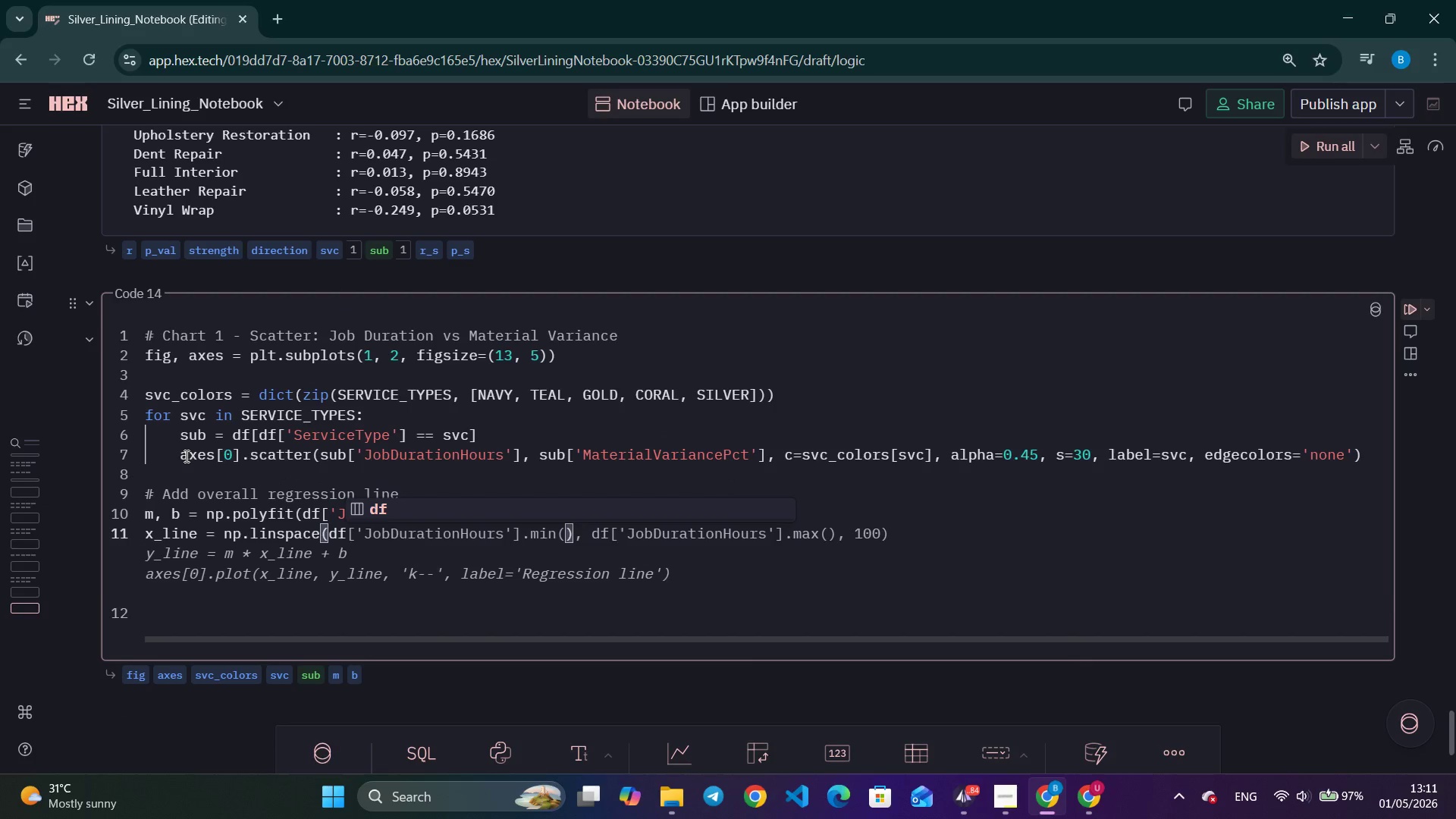 
key(Control+ArrowRight)
 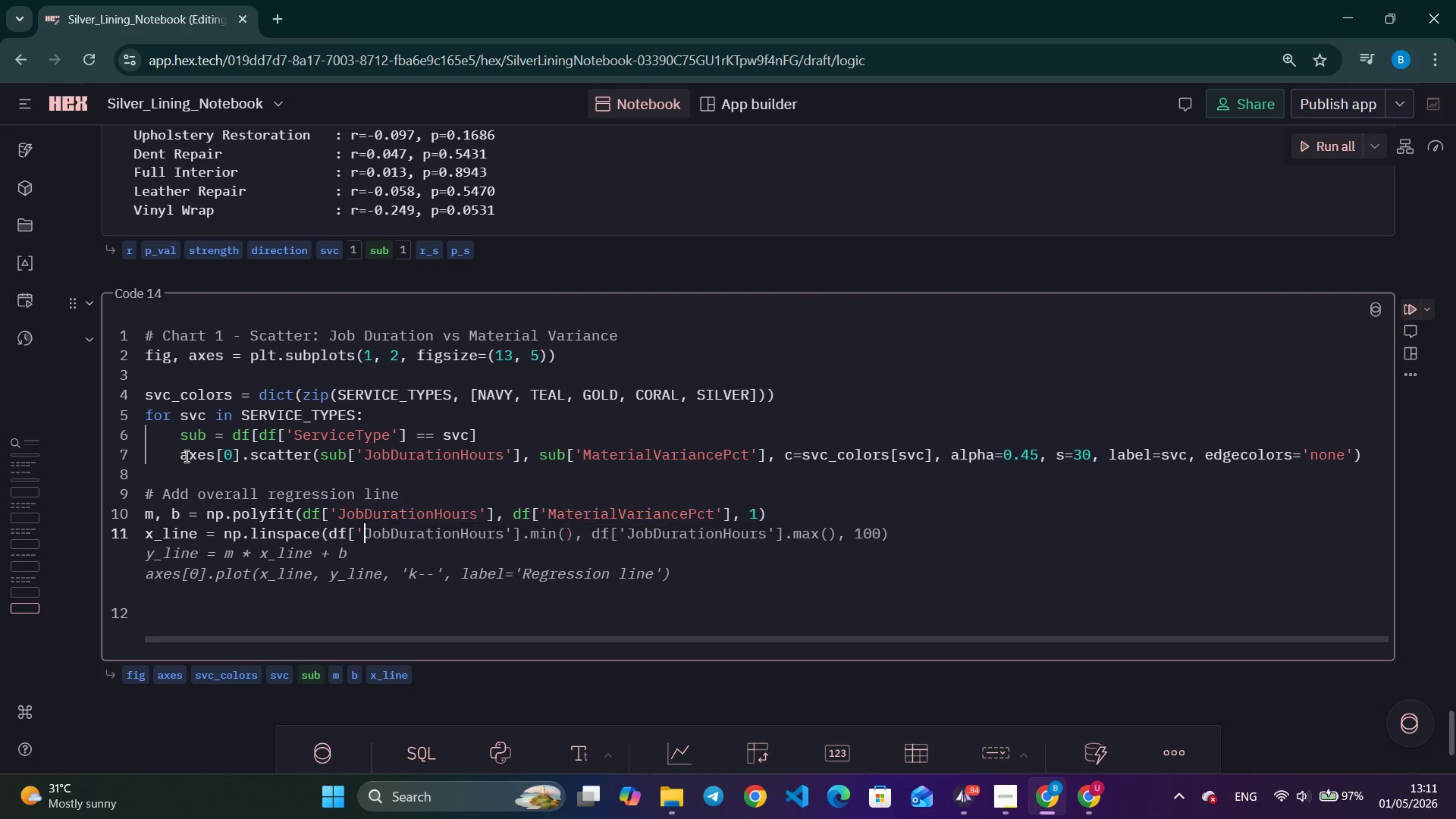 
key(Control+ArrowRight)
 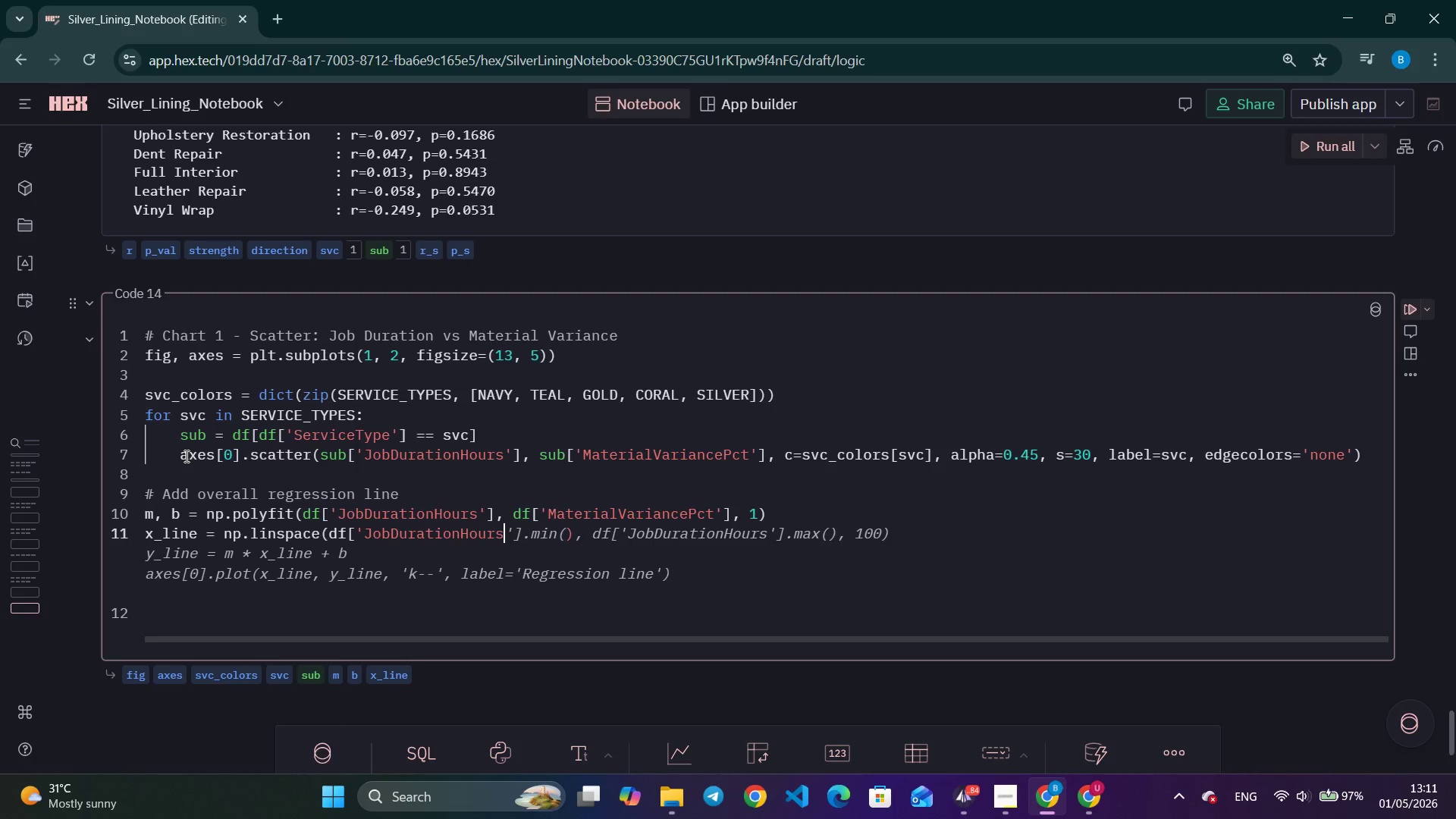 
key(Control+ArrowRight)
 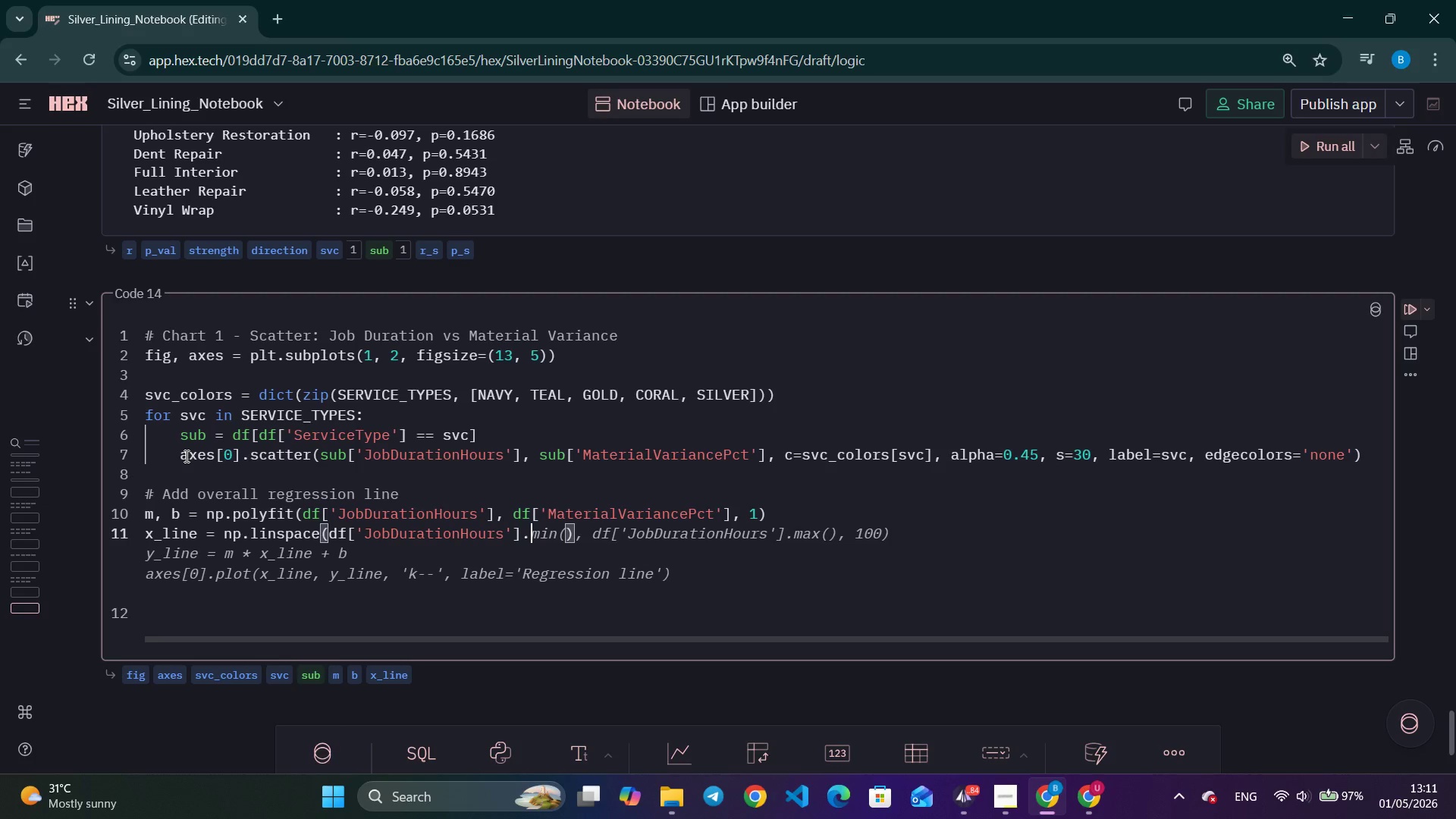 
key(Control+ArrowRight)
 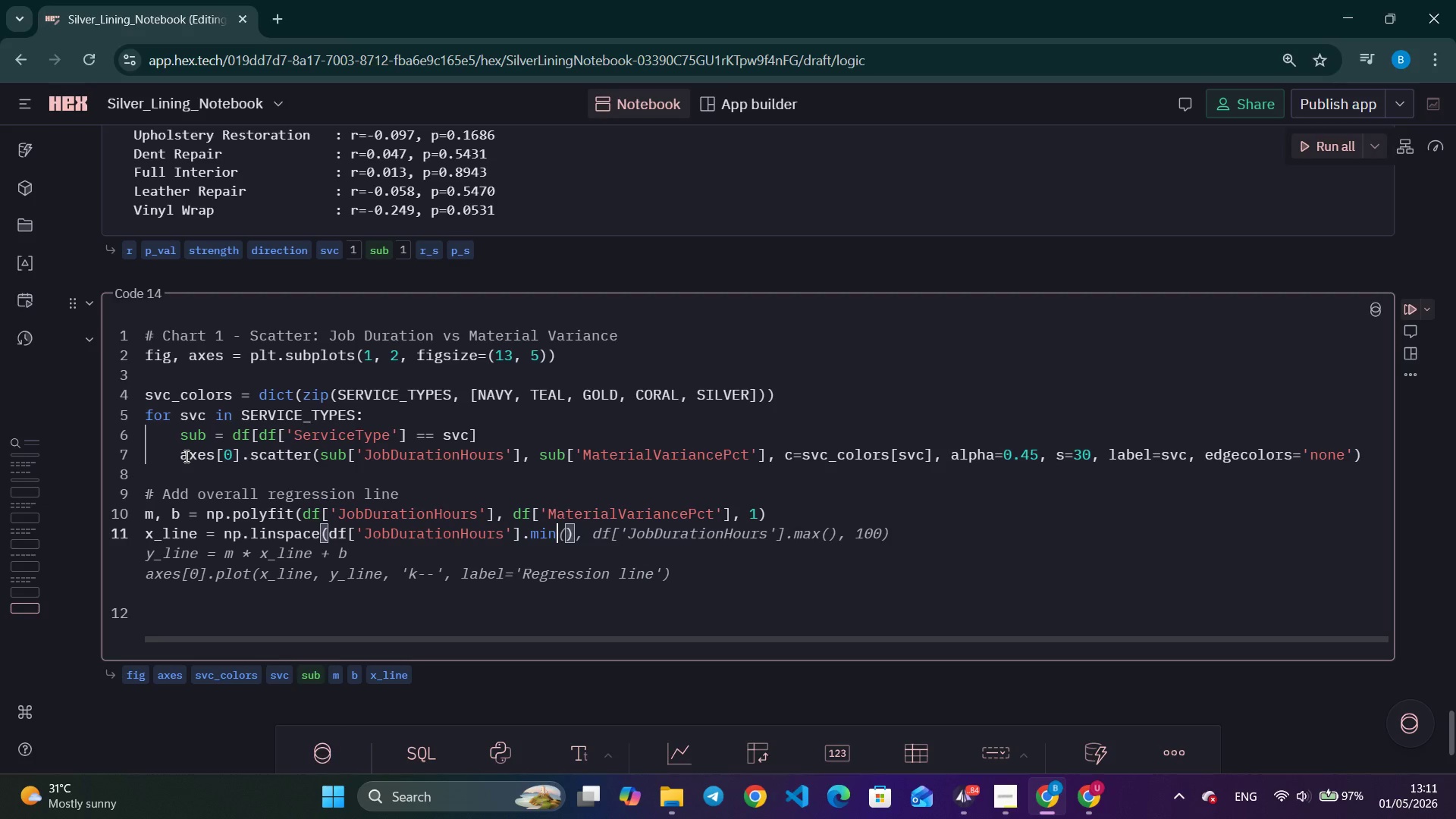 
key(Control+ArrowRight)
 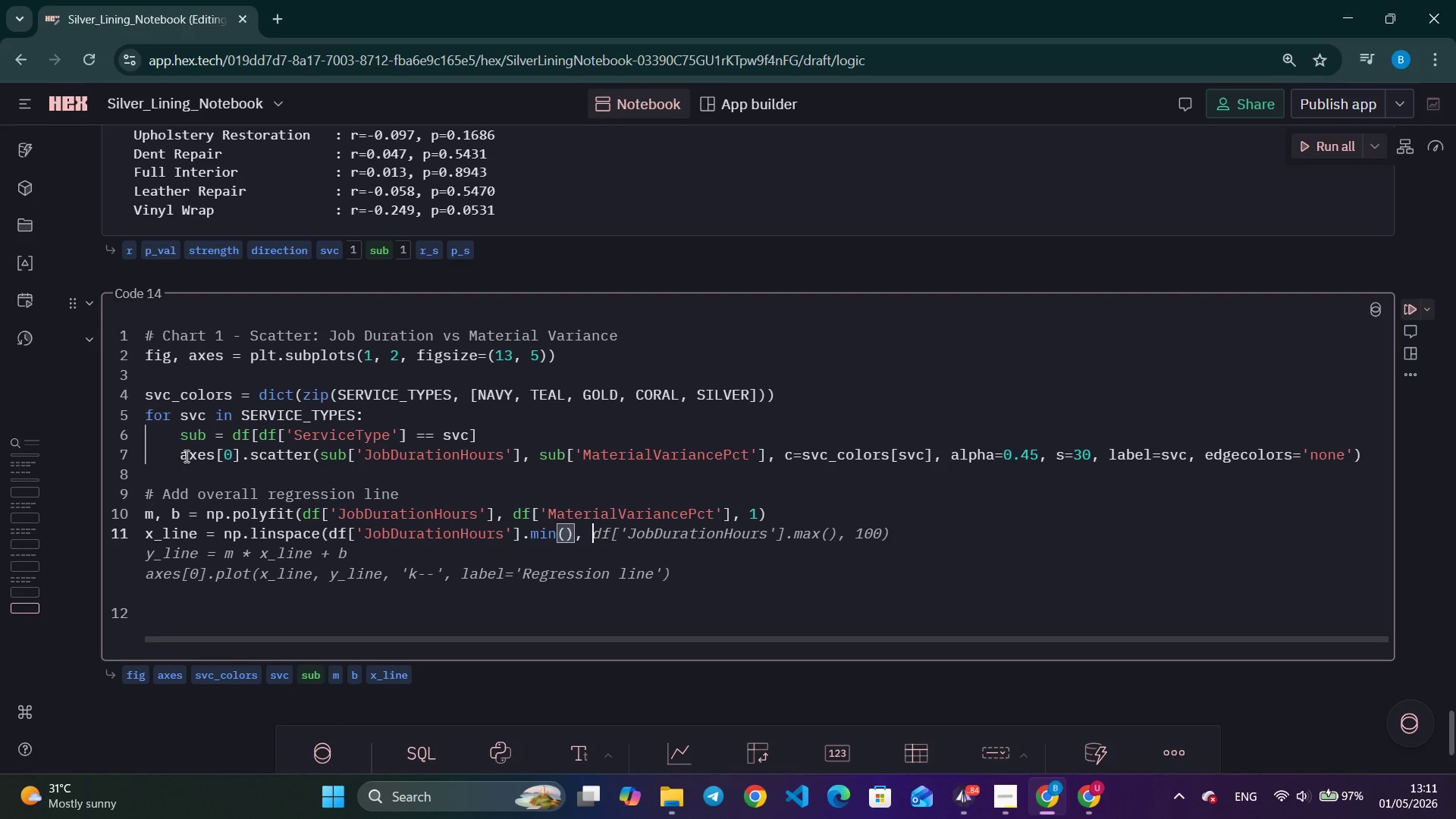 
key(Control+ArrowRight)
 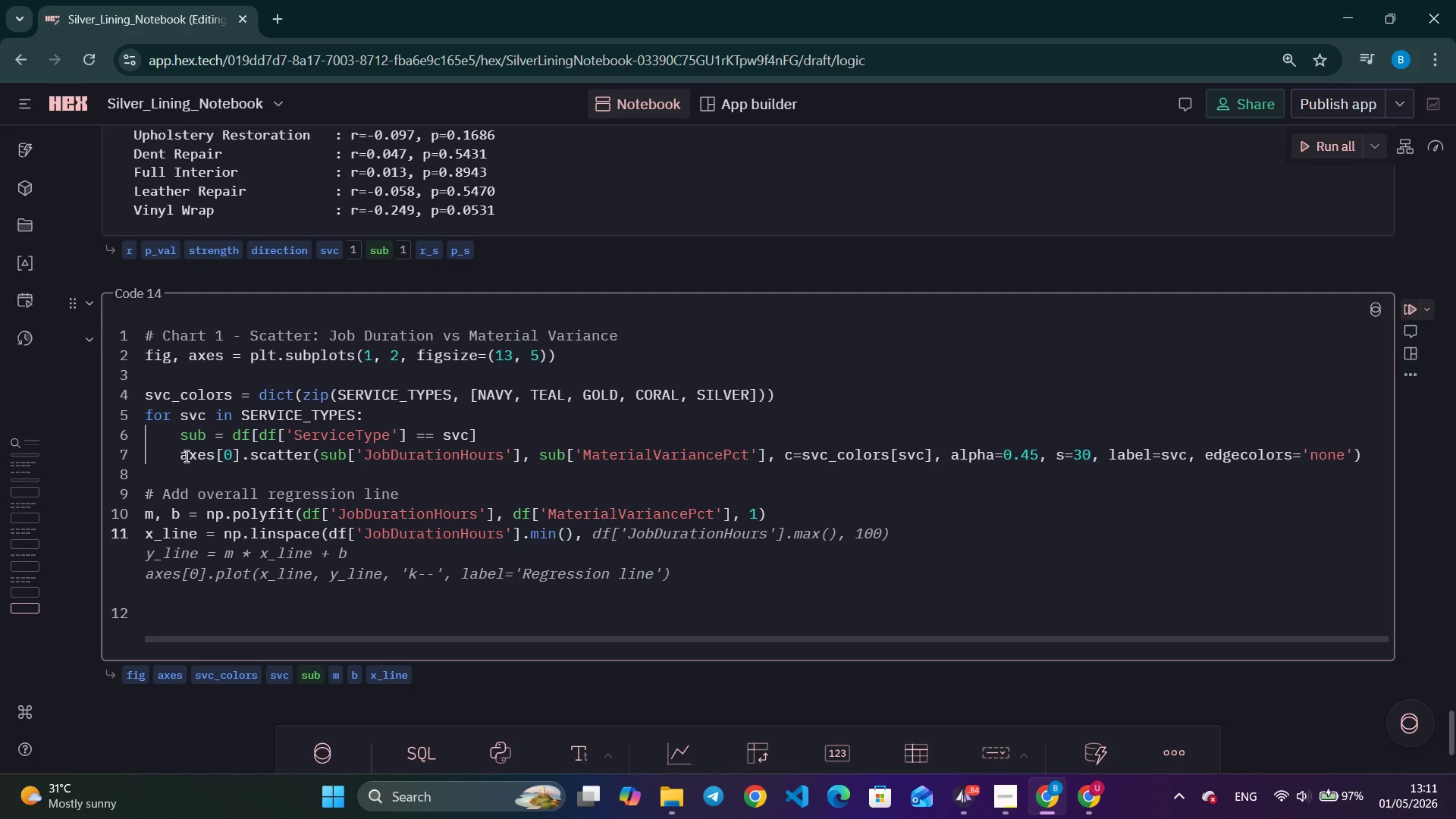 
key(Control+ArrowRight)
 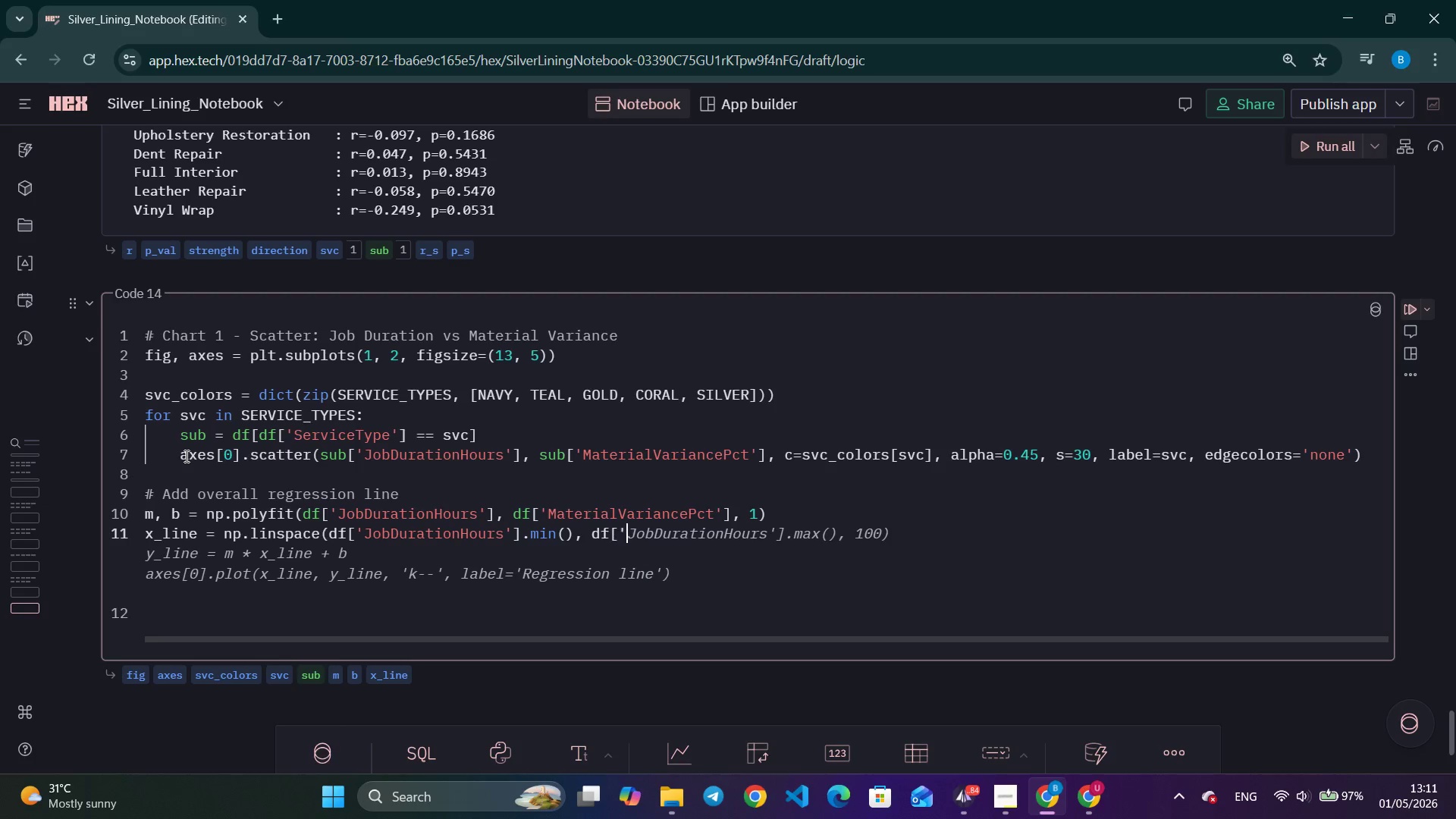 
key(Control+ArrowRight)
 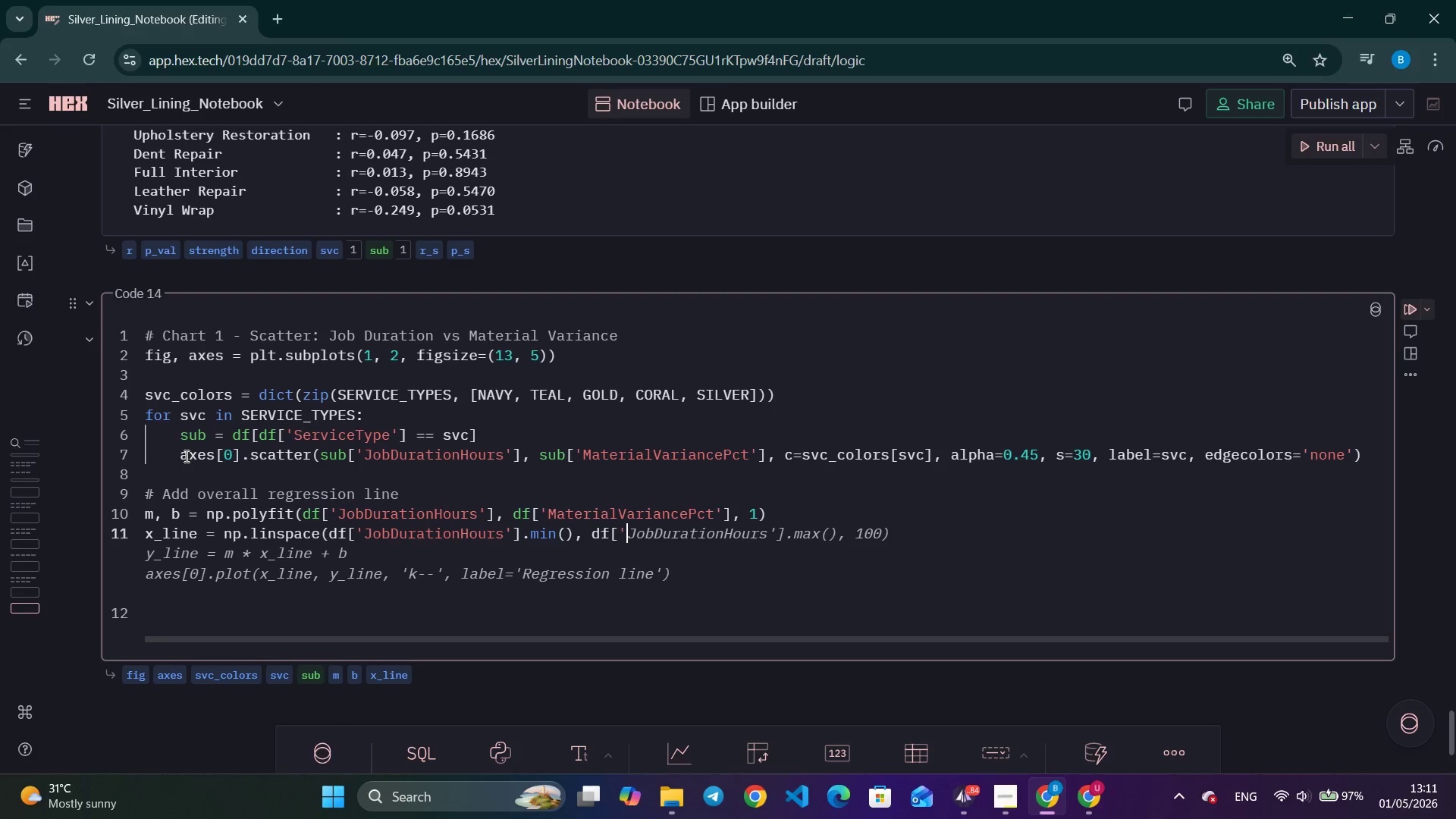 
key(Control+ArrowRight)
 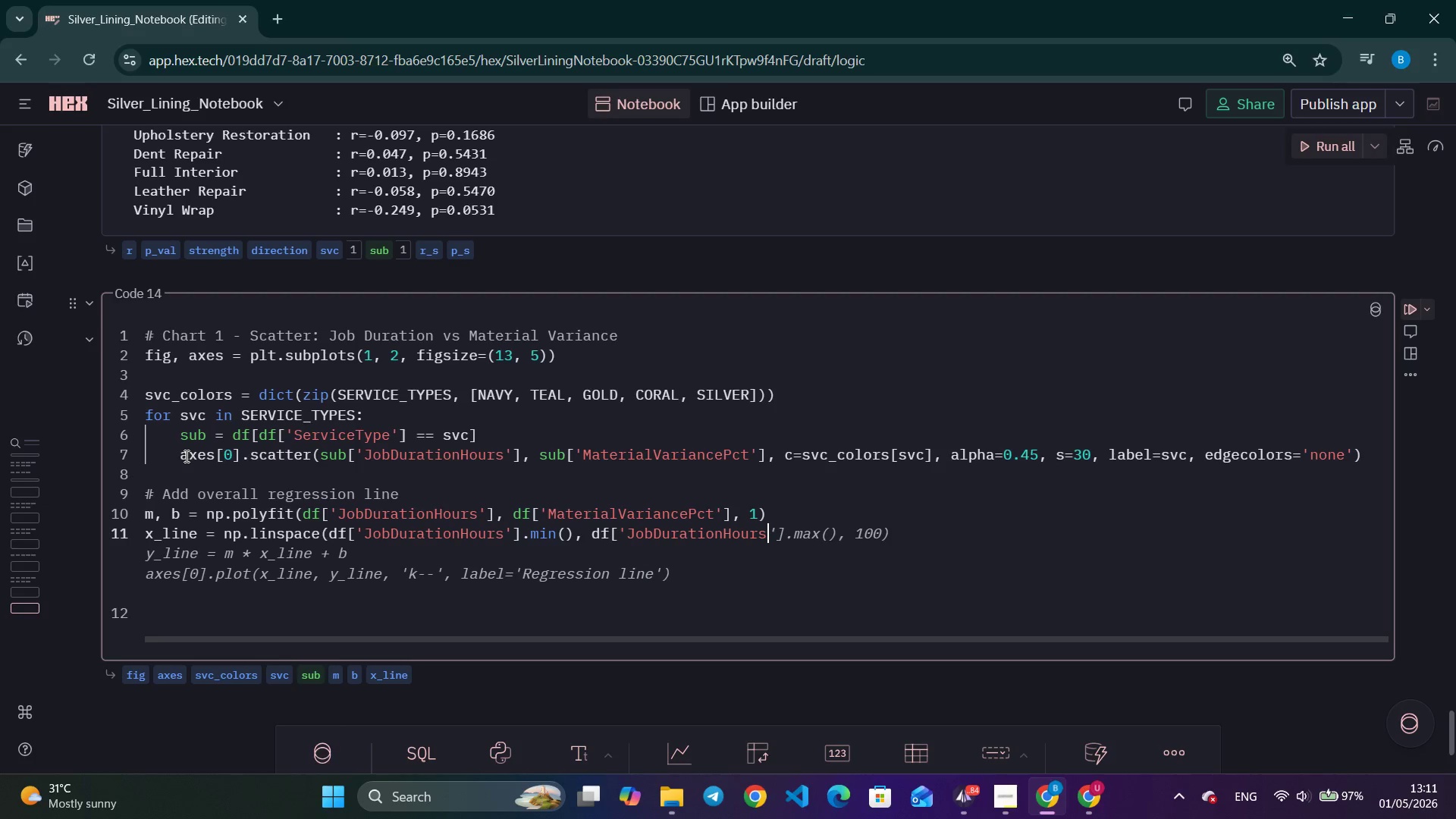 
key(Control+ArrowRight)
 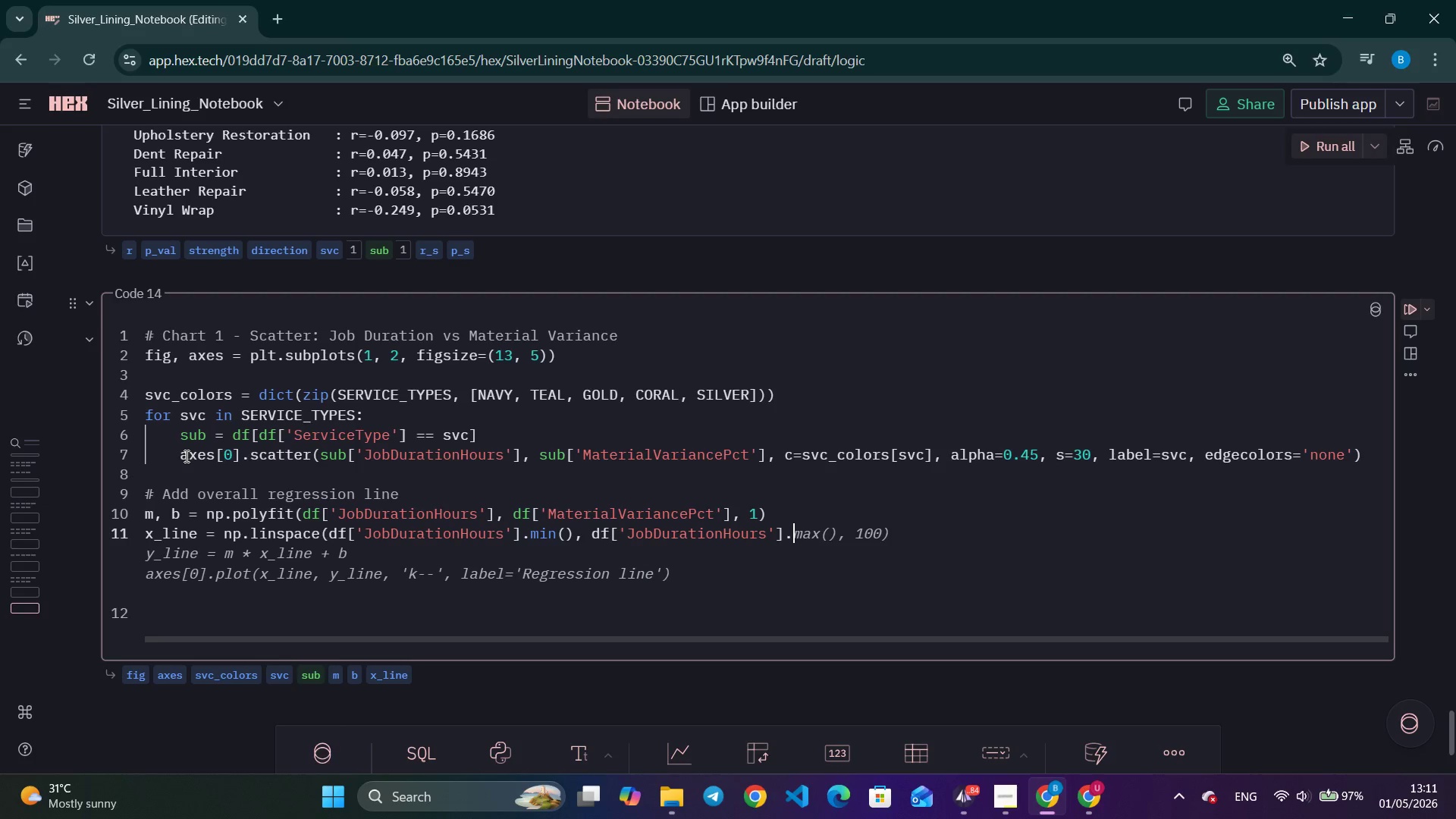 
key(Control+ArrowRight)
 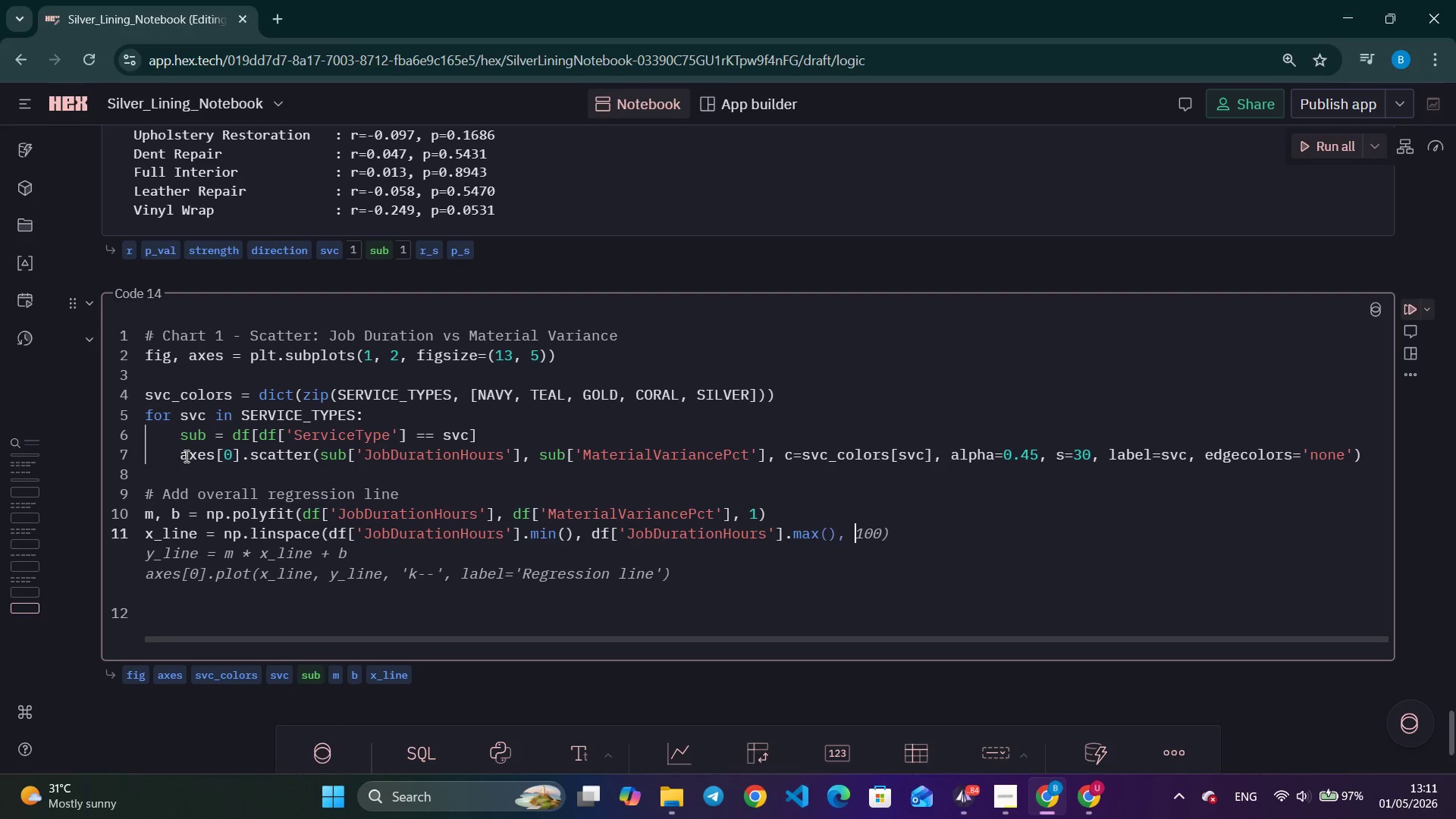 
key(Control+ArrowRight)
 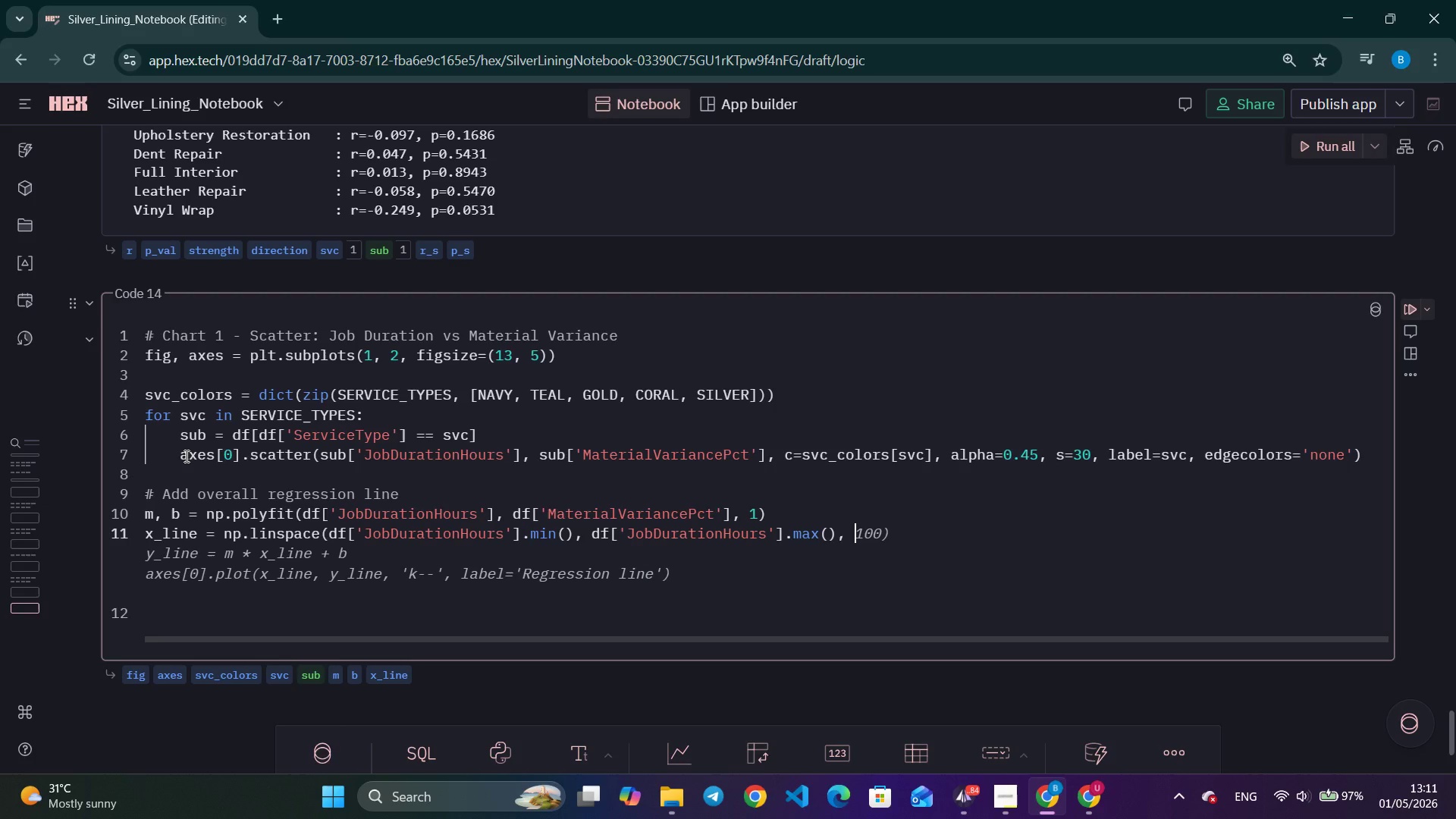 
type(50))
 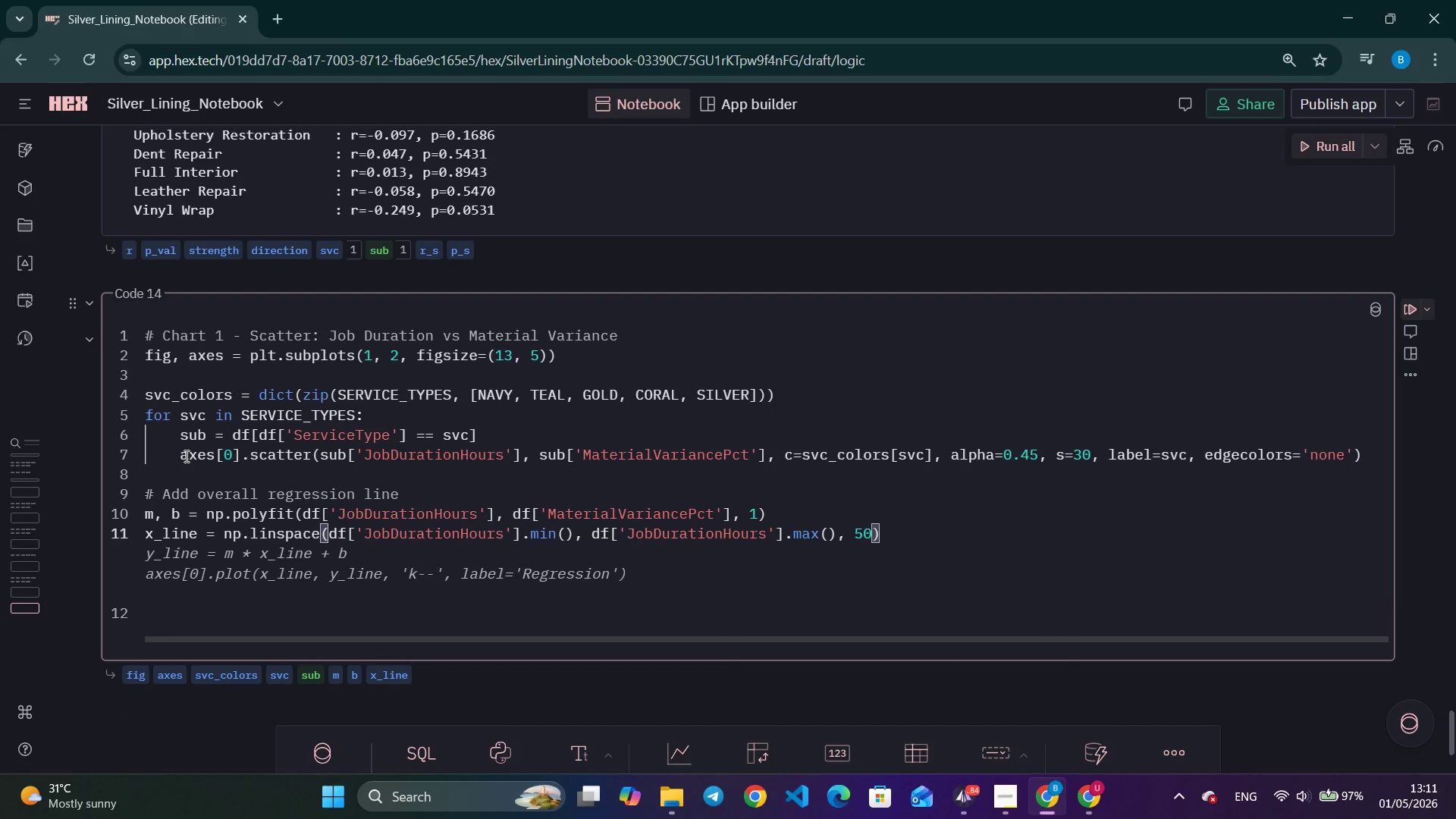 
key(Enter)
 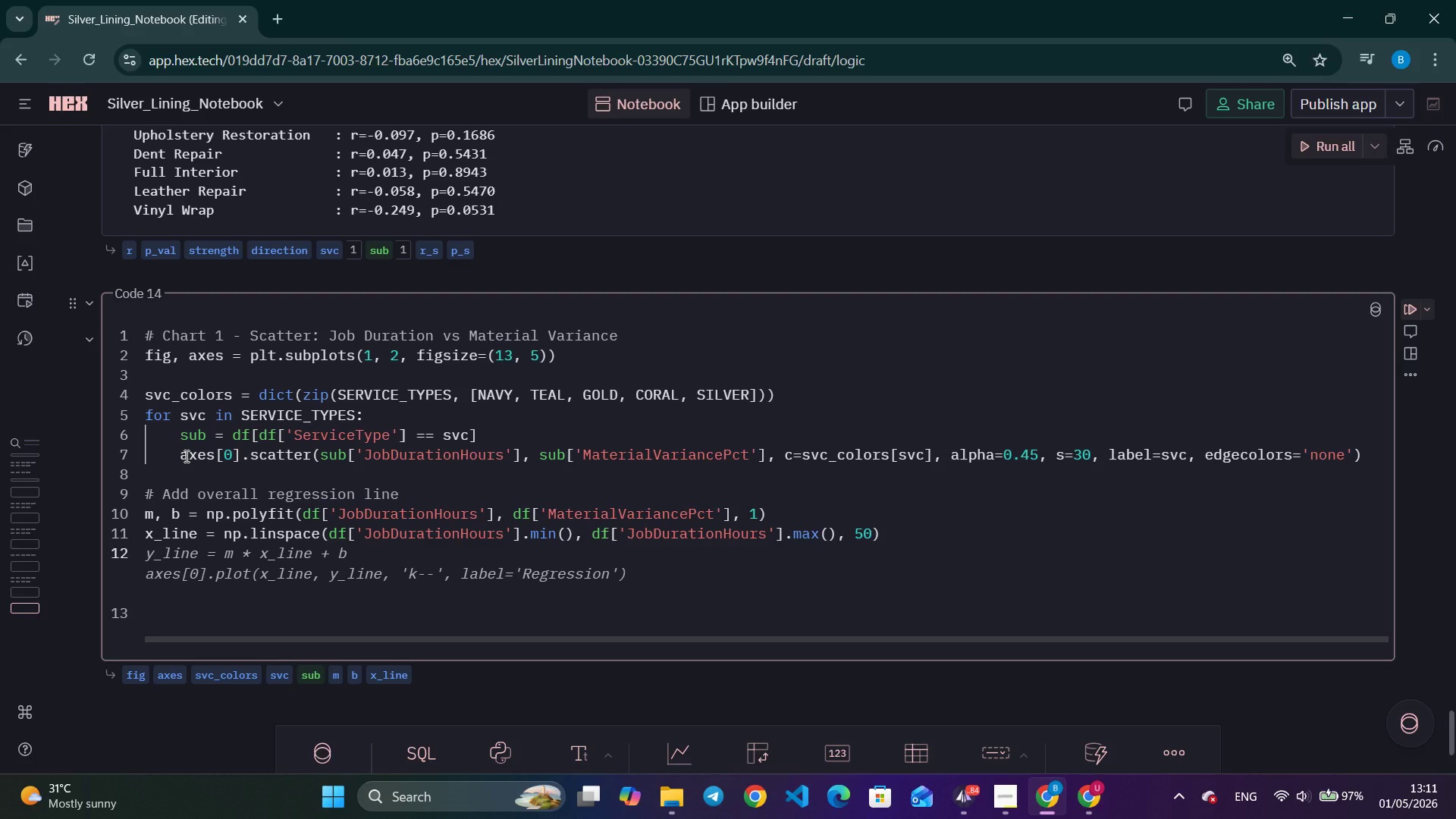 
type(axes[0-)
 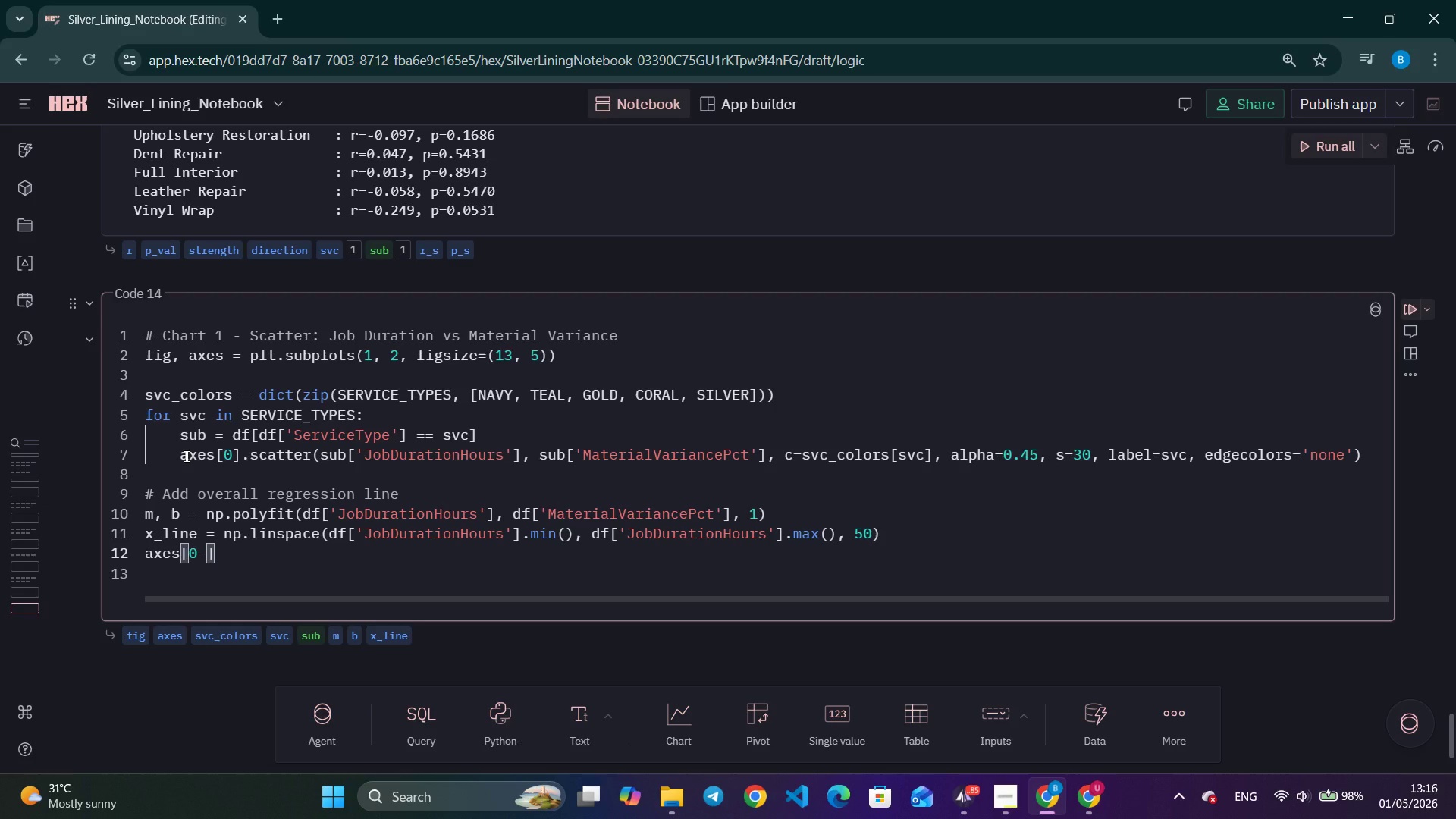 
wait(279.7)
 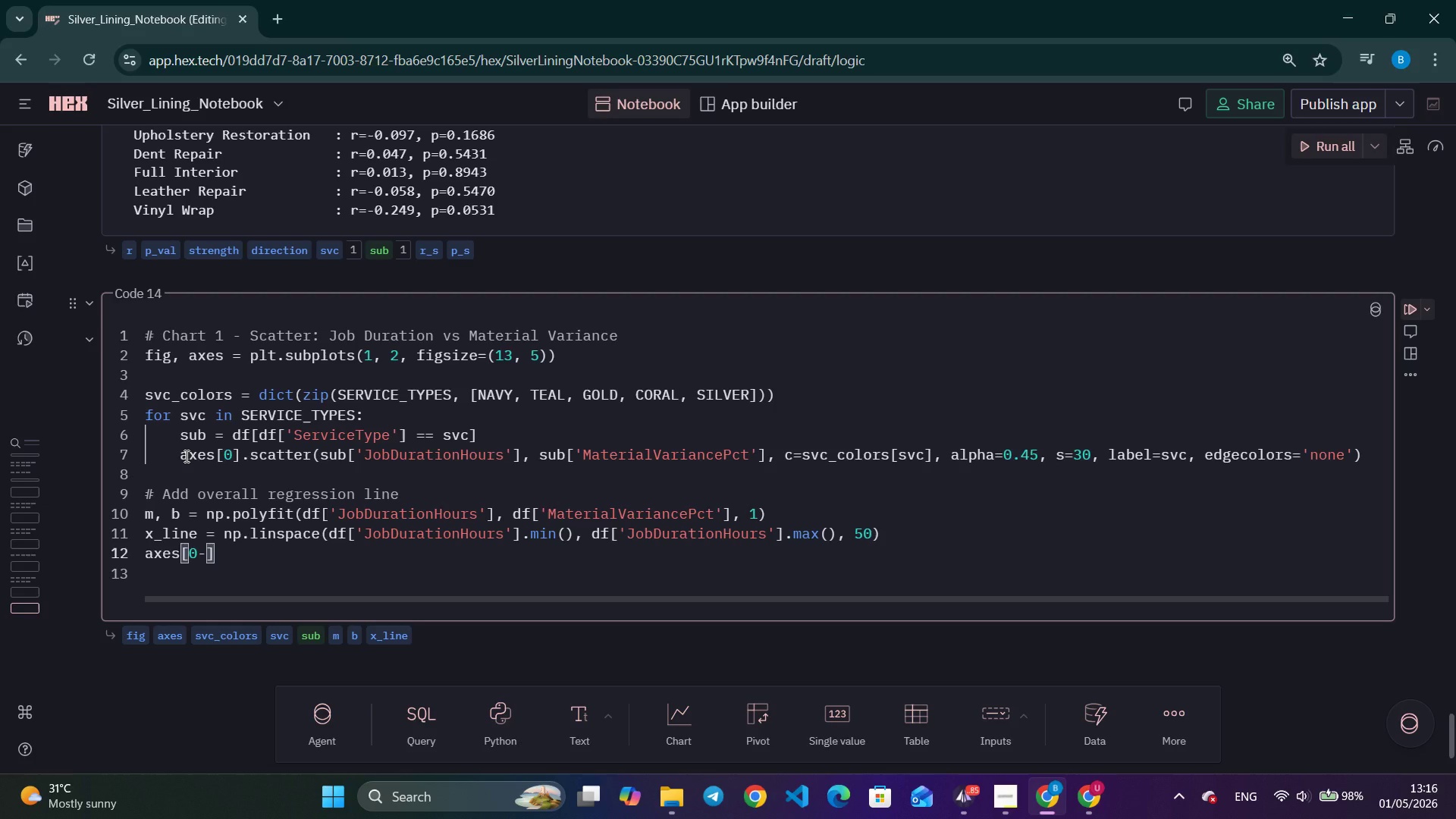 
key(Backspace)
 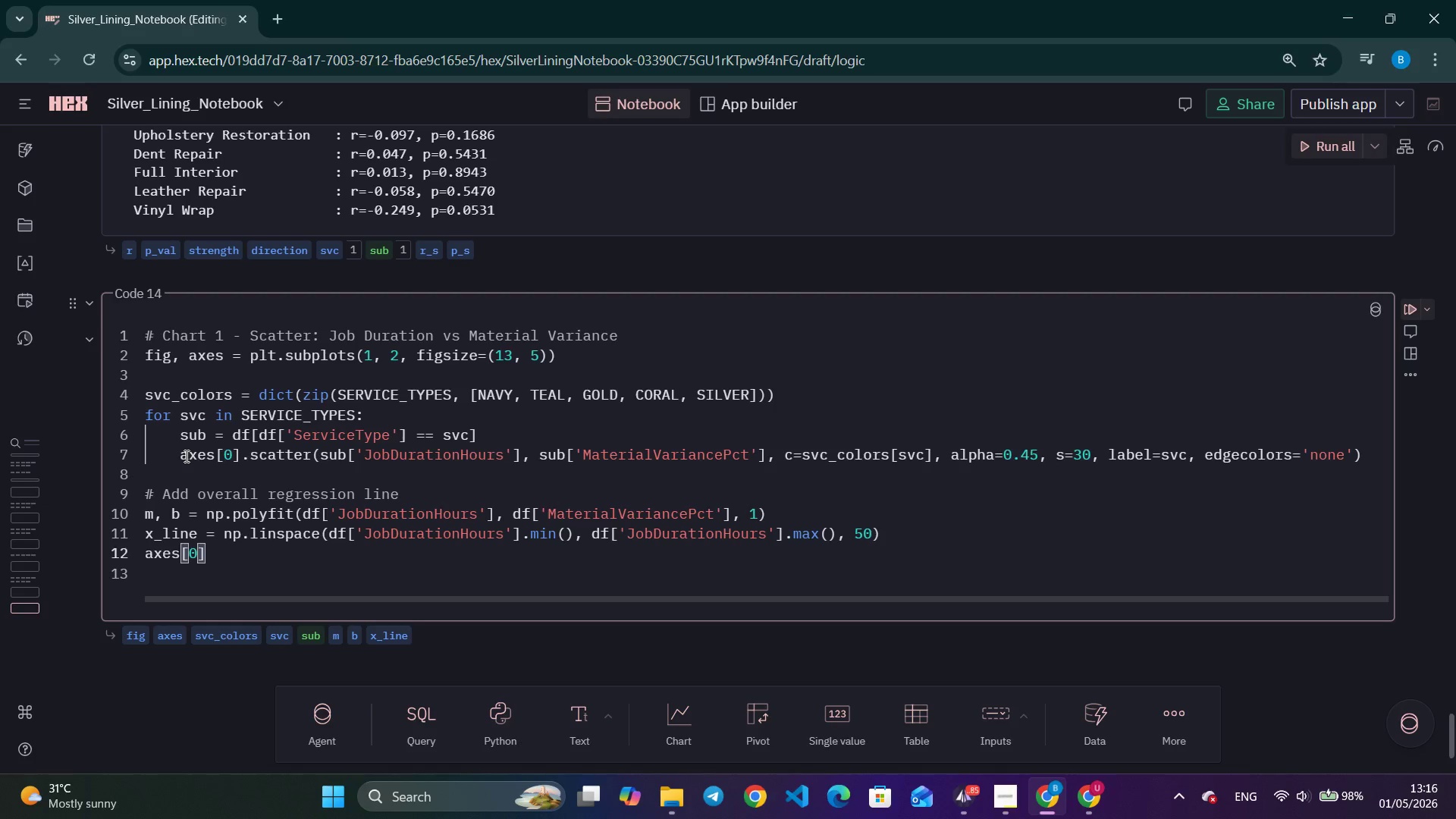 
wait(9.53)
 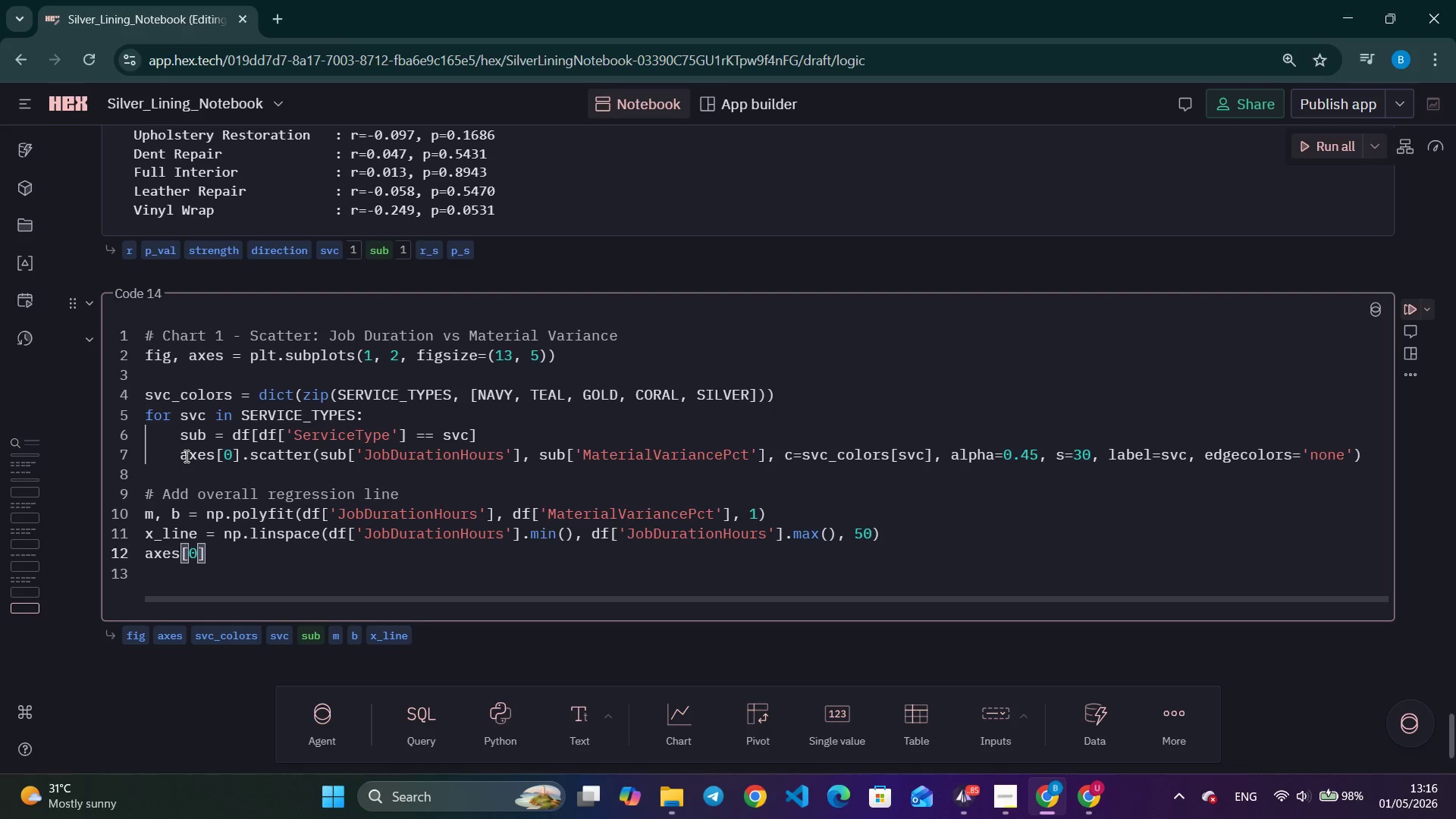 
key(Backspace)
 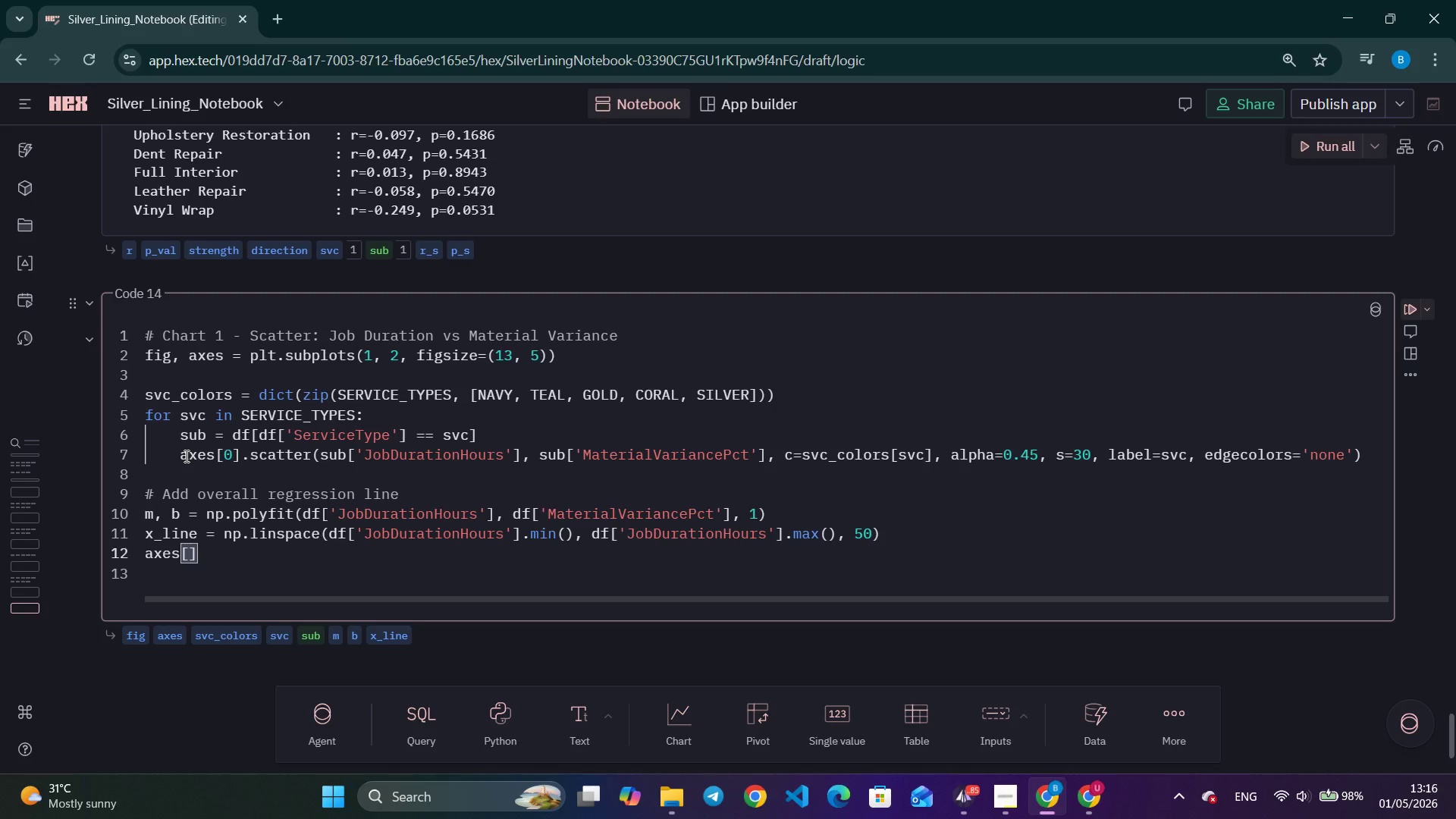 
wait(9.81)
 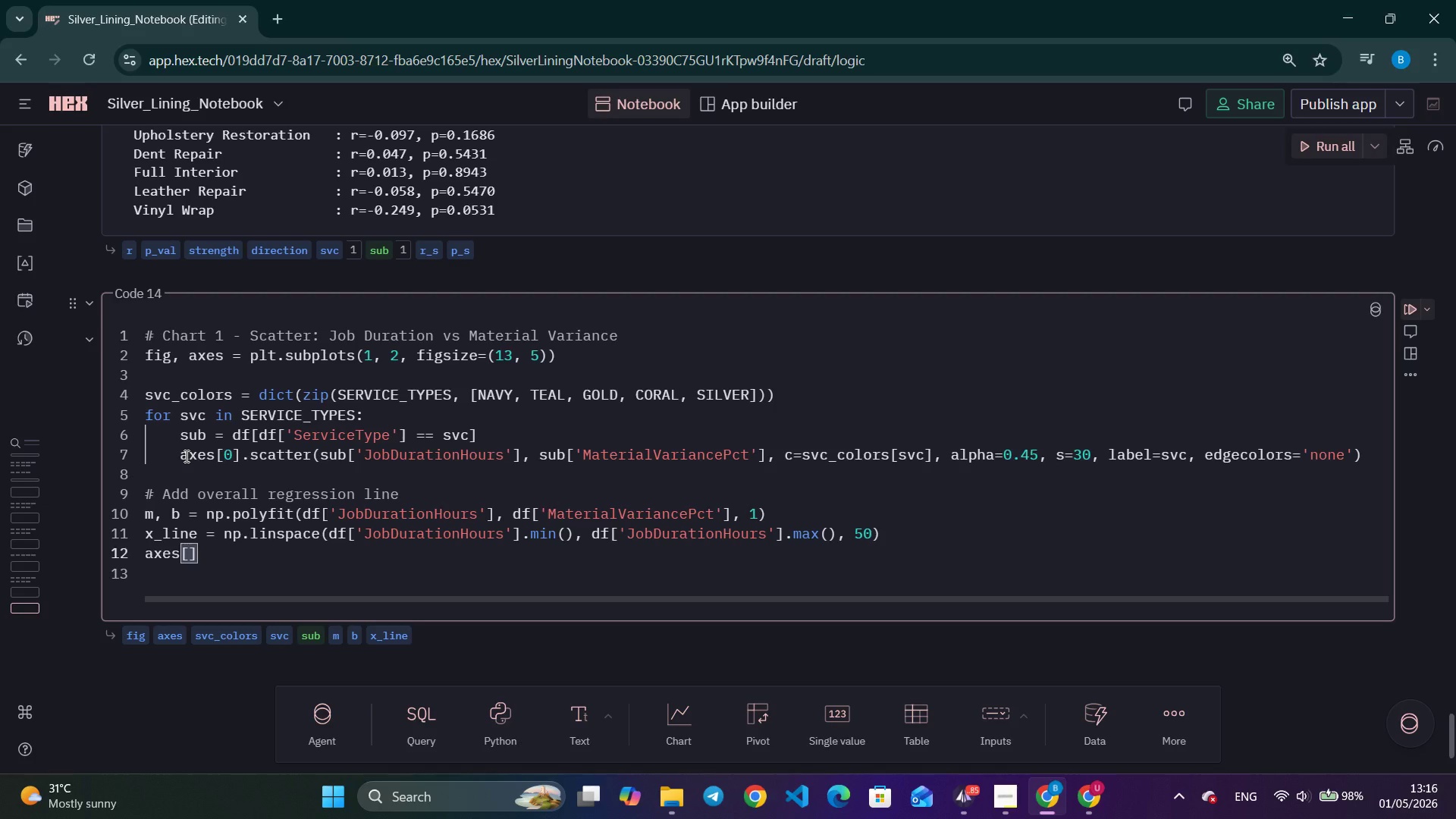 
left_click([205, 559])
 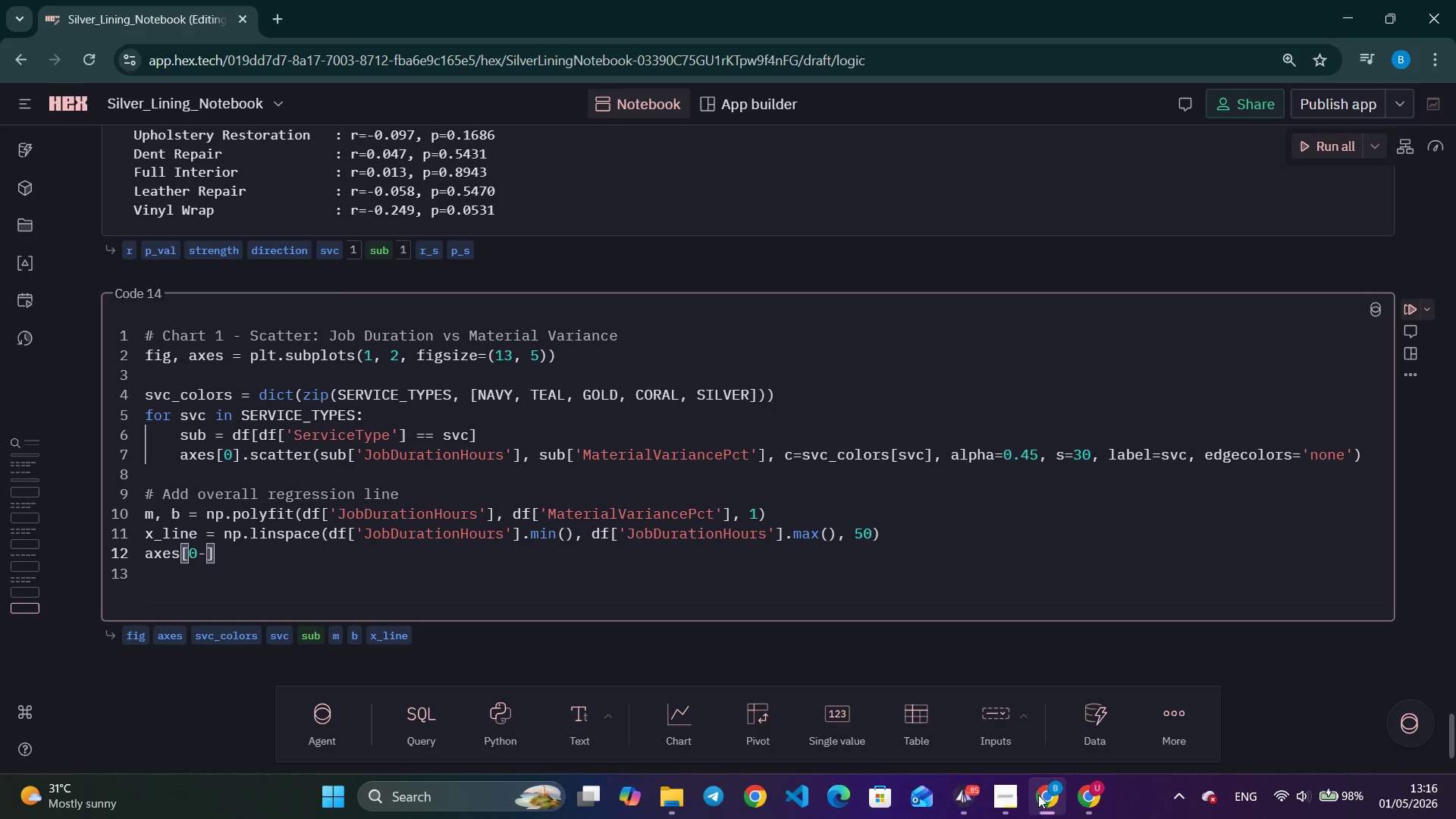 
left_click([1017, 799])